 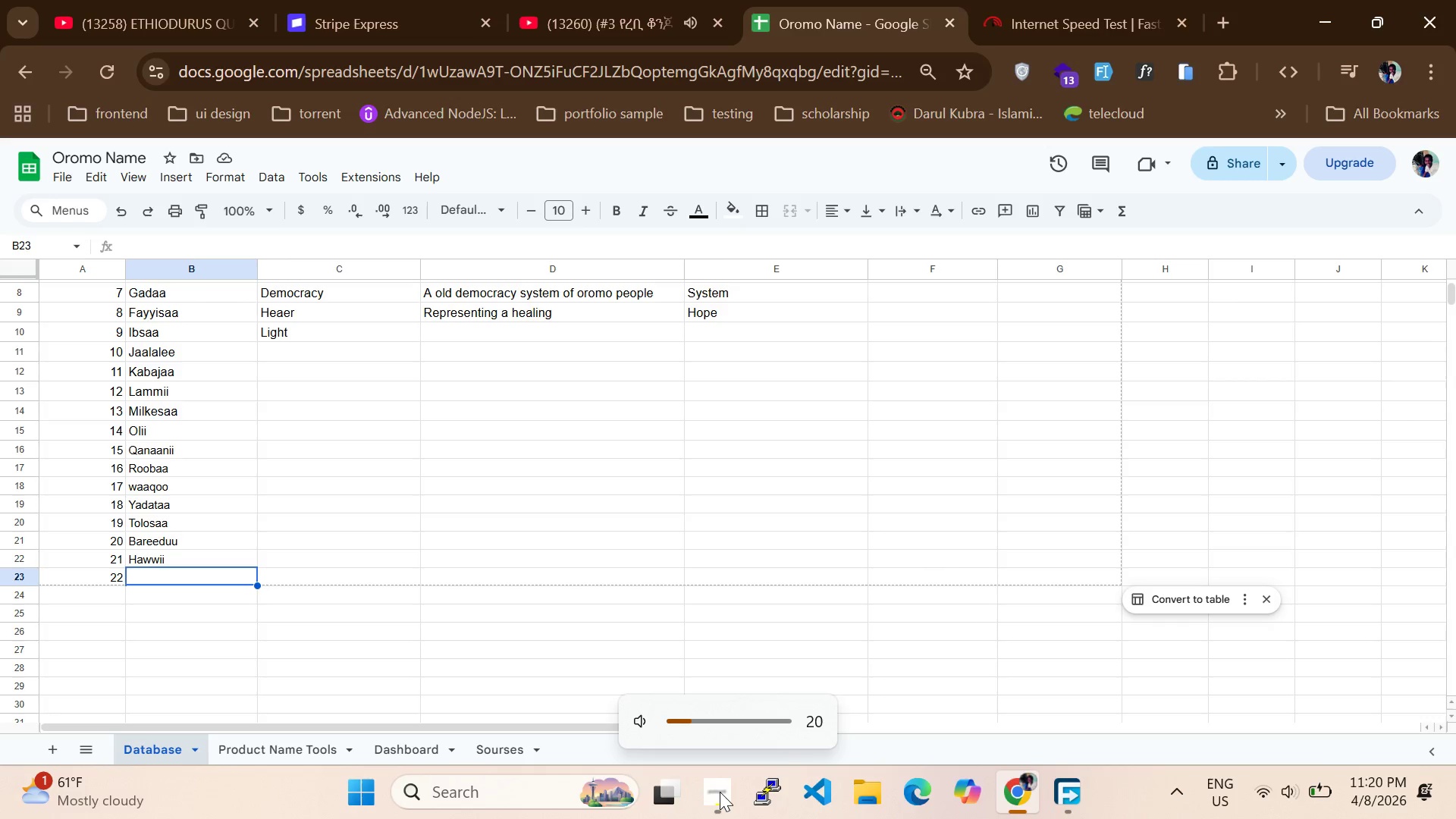 
key(VolumeDown)
 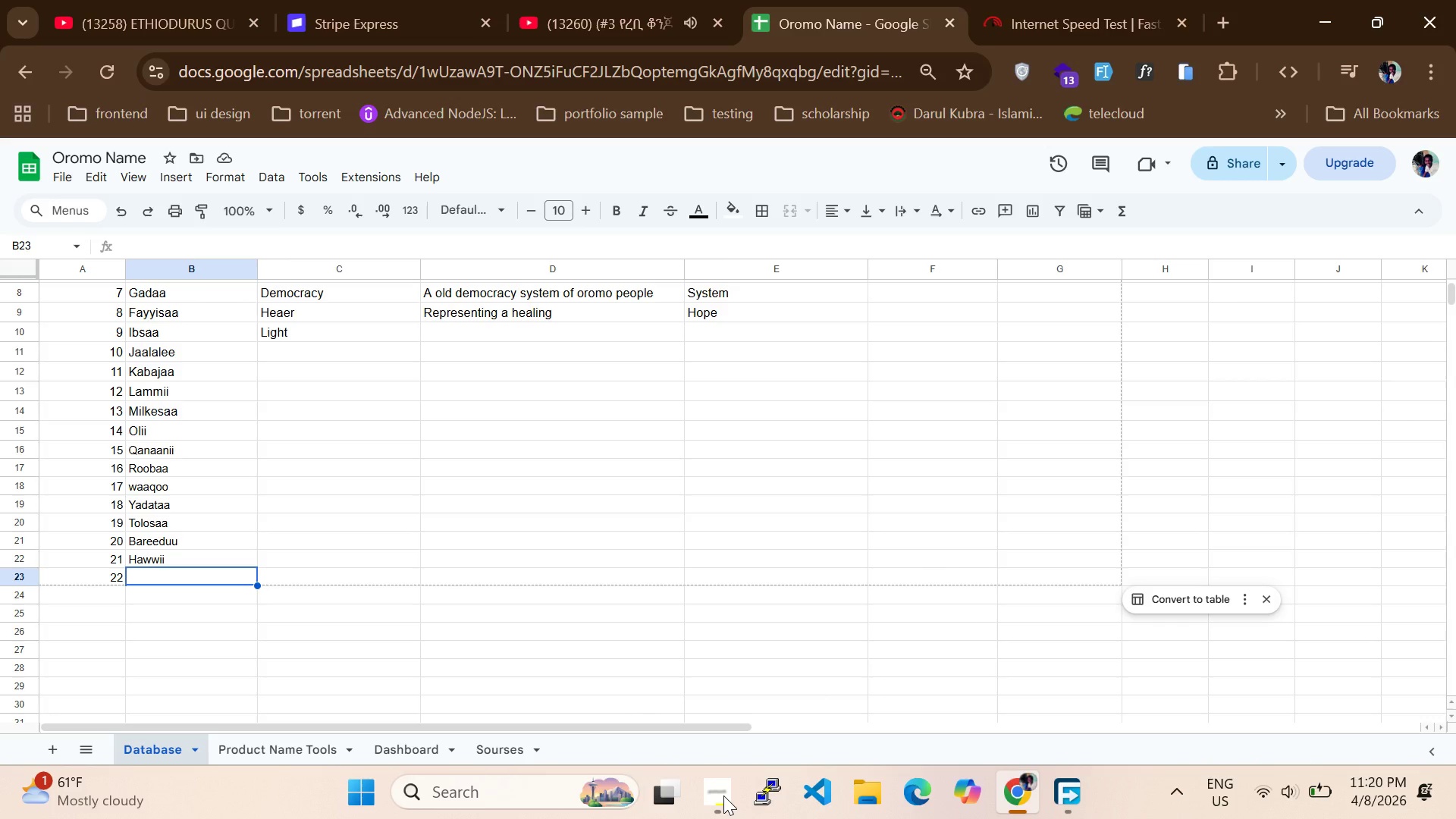 
wait(13.58)
 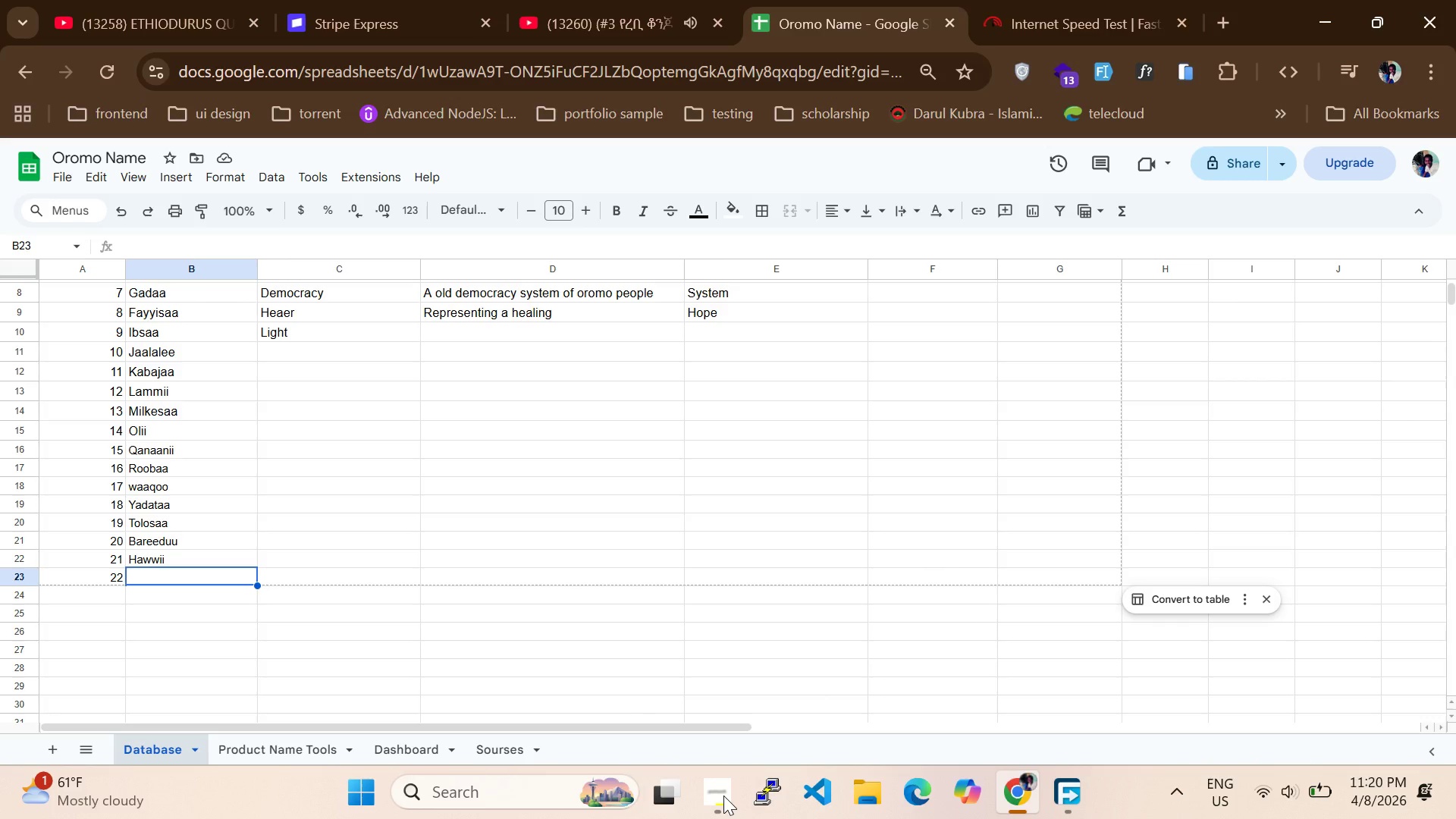 
type(Firaol)
 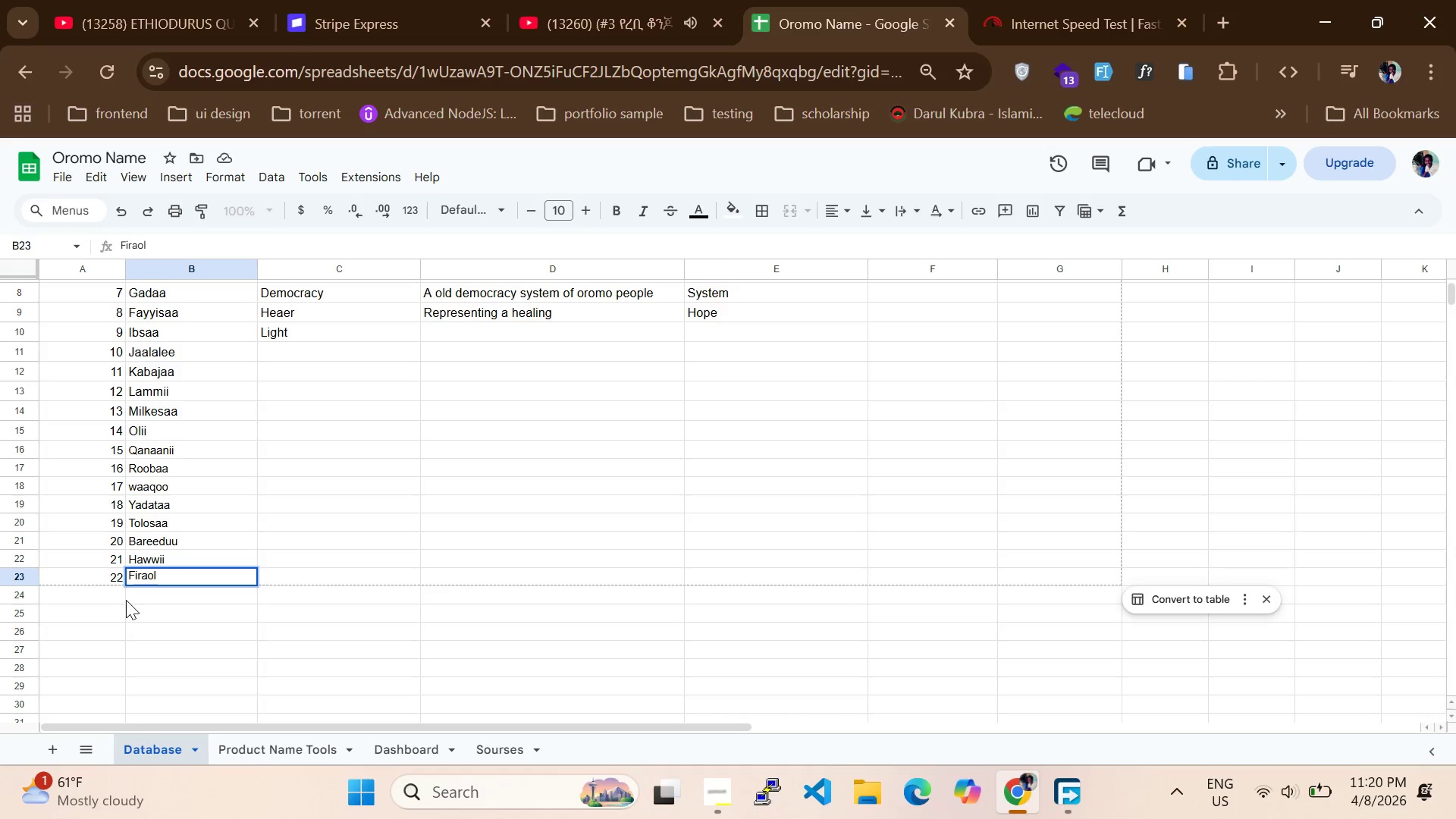 
left_click([115, 592])
 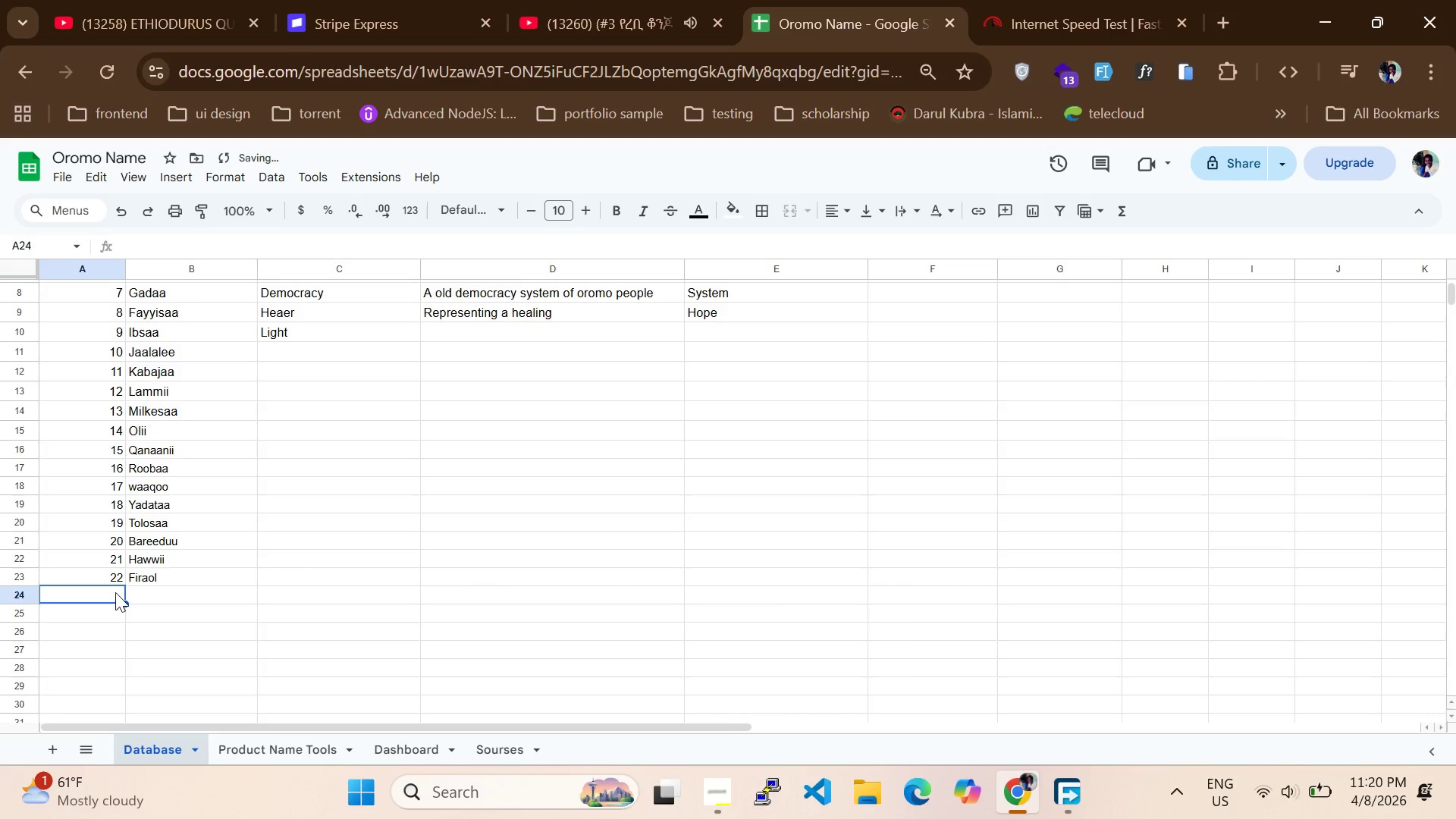 
type(23)
 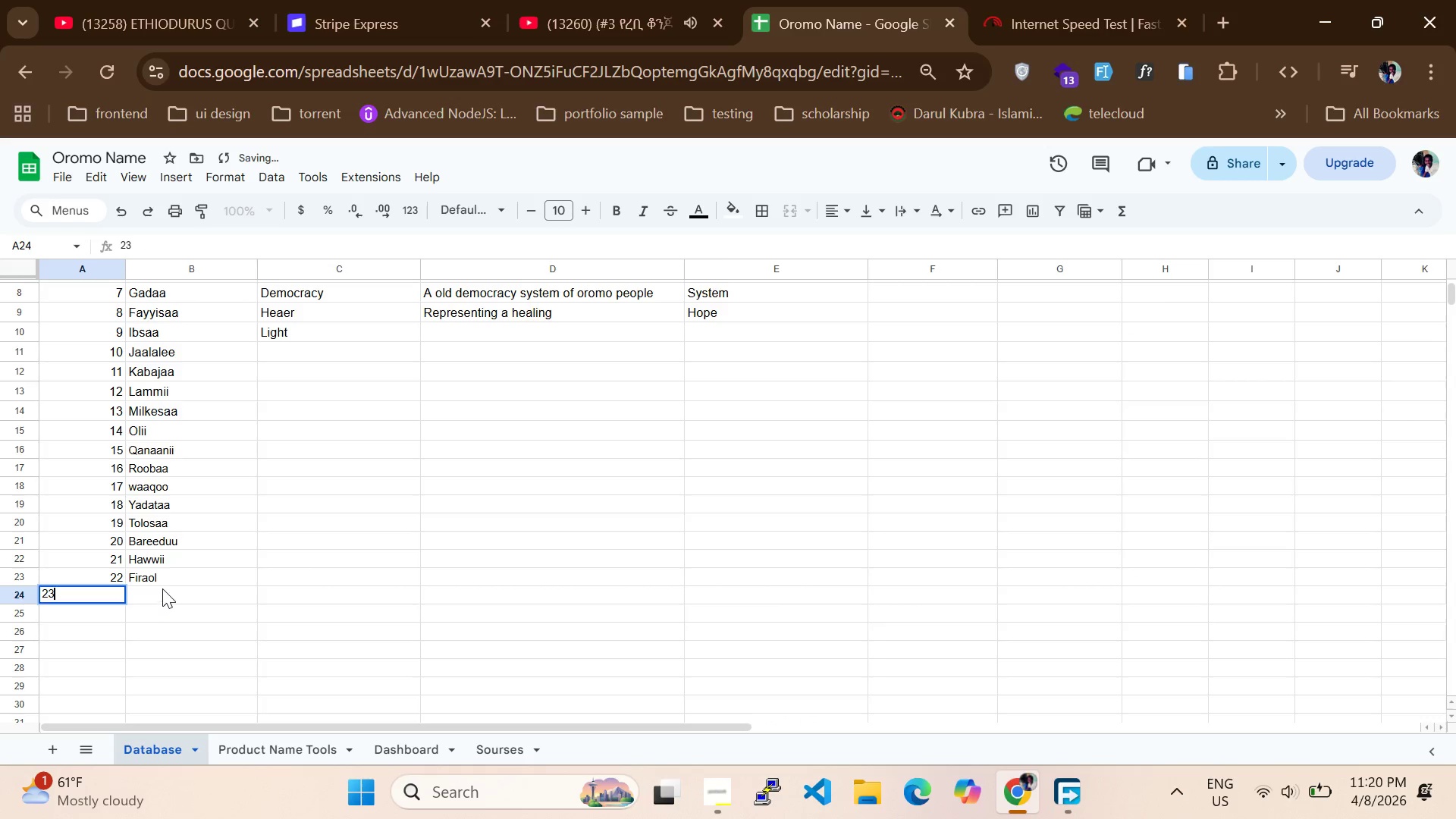 
left_click([162, 588])
 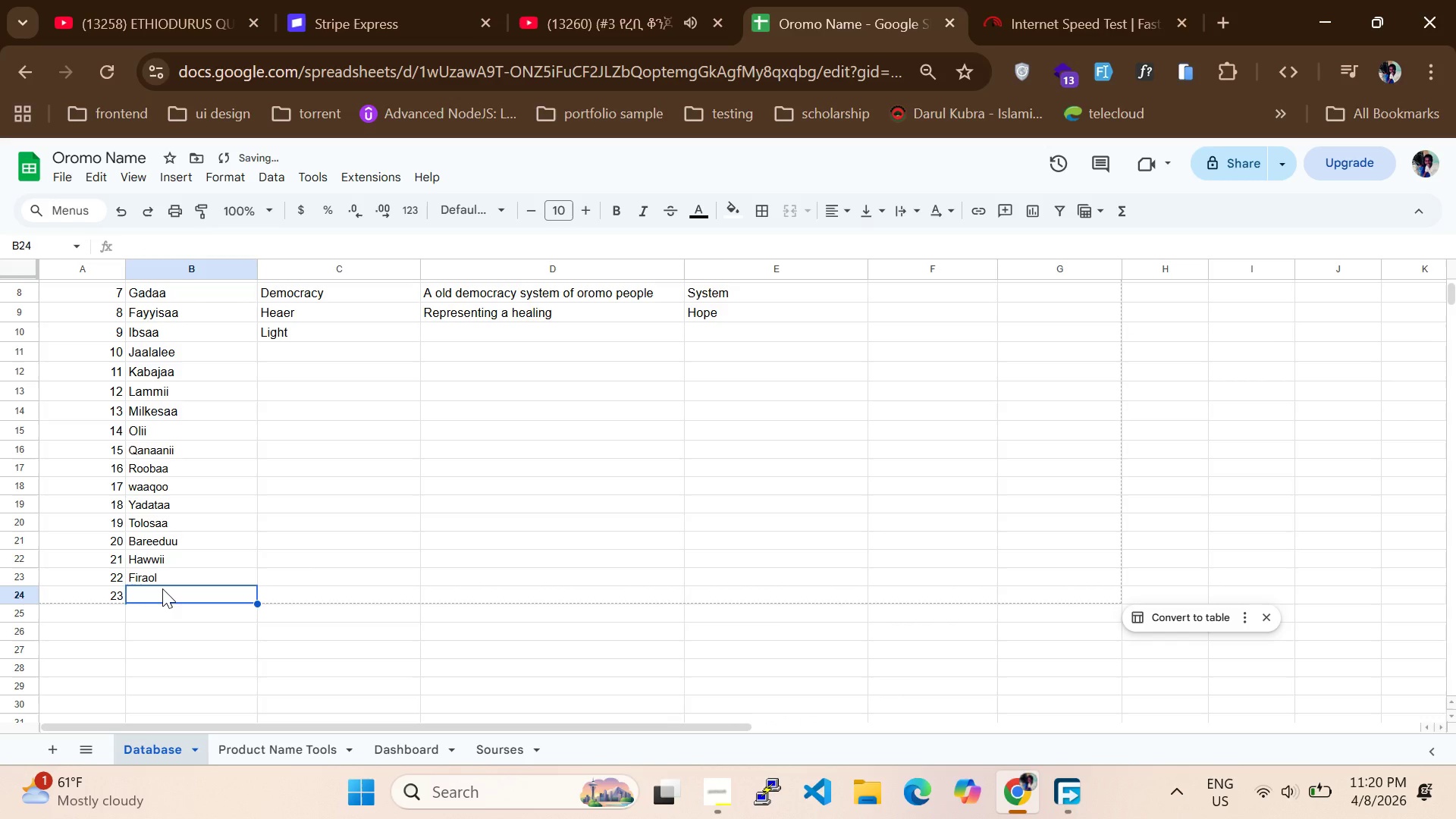 
type(abdataa)
 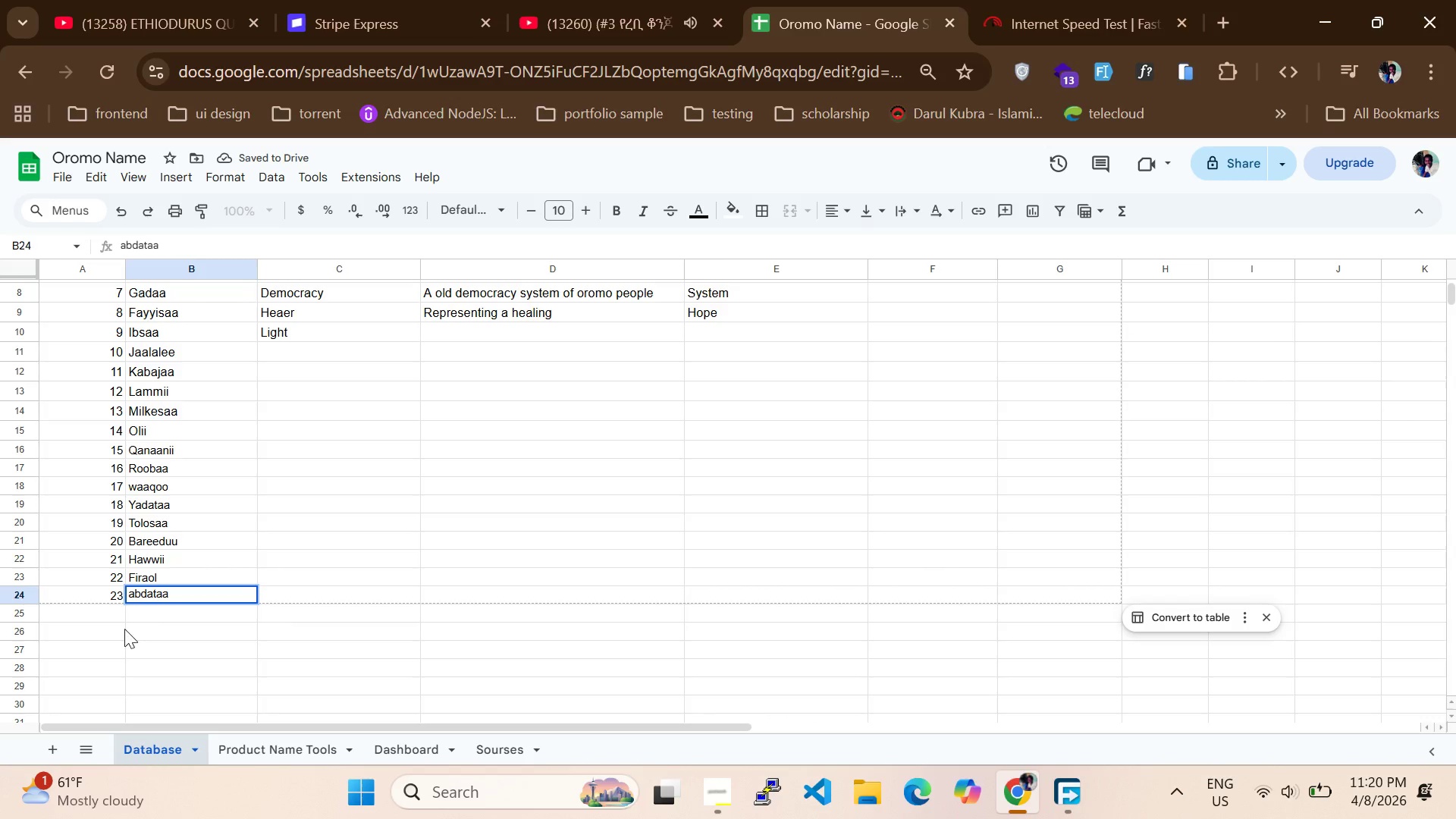 
hold_key(key=ArrowLeft, duration=0.56)
 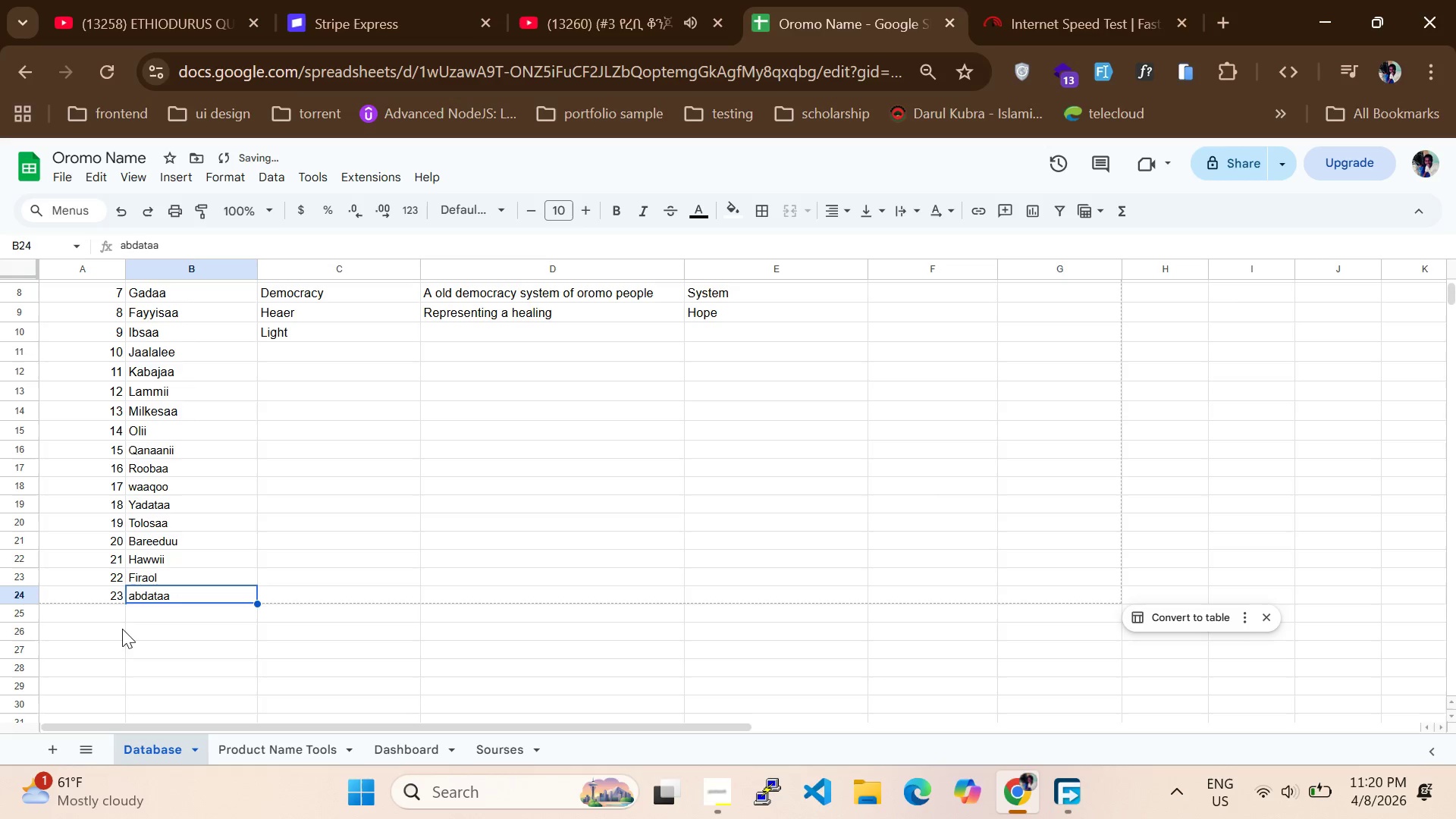 
key(ArrowRight)
 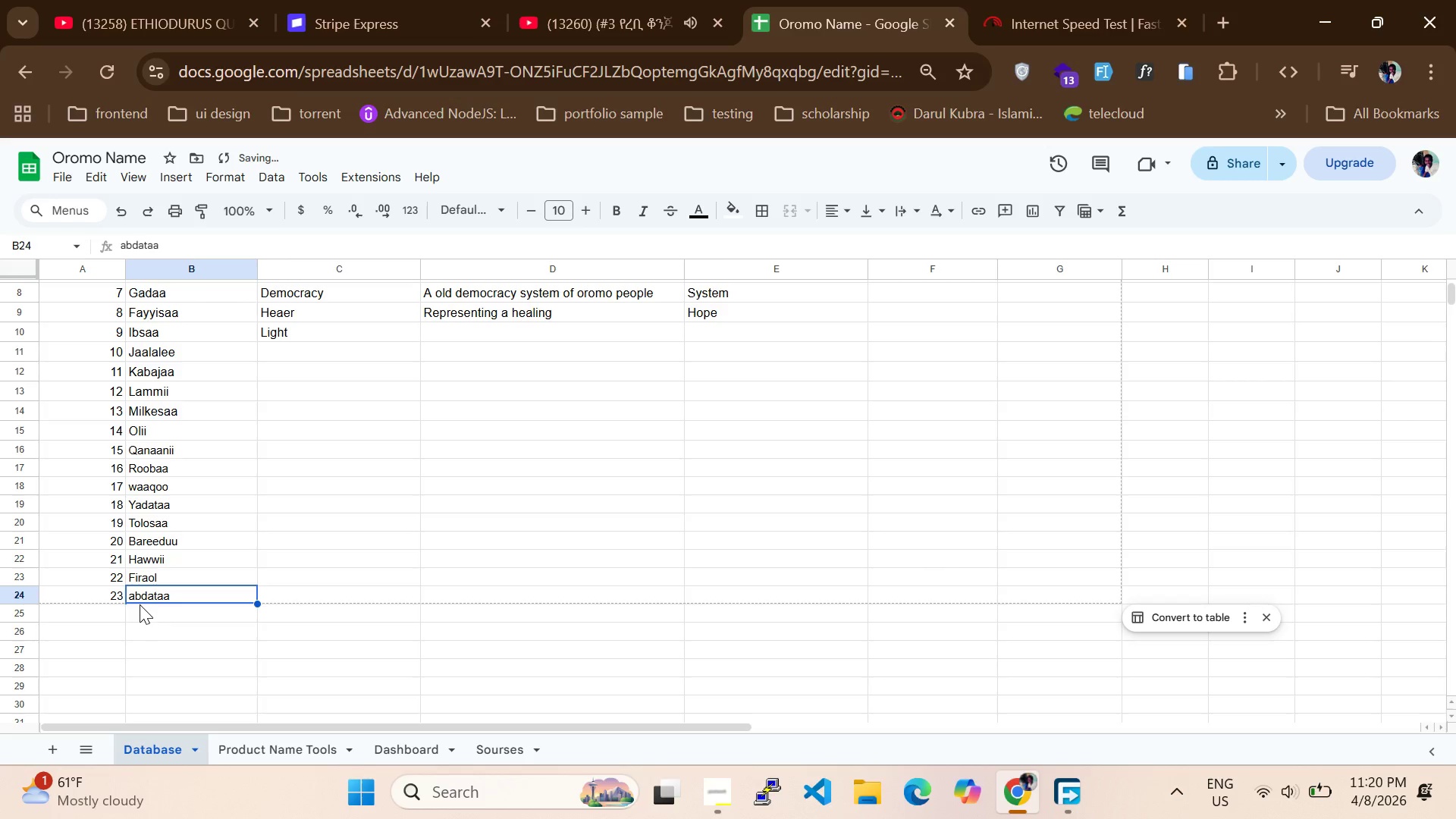 
double_click([137, 599])
 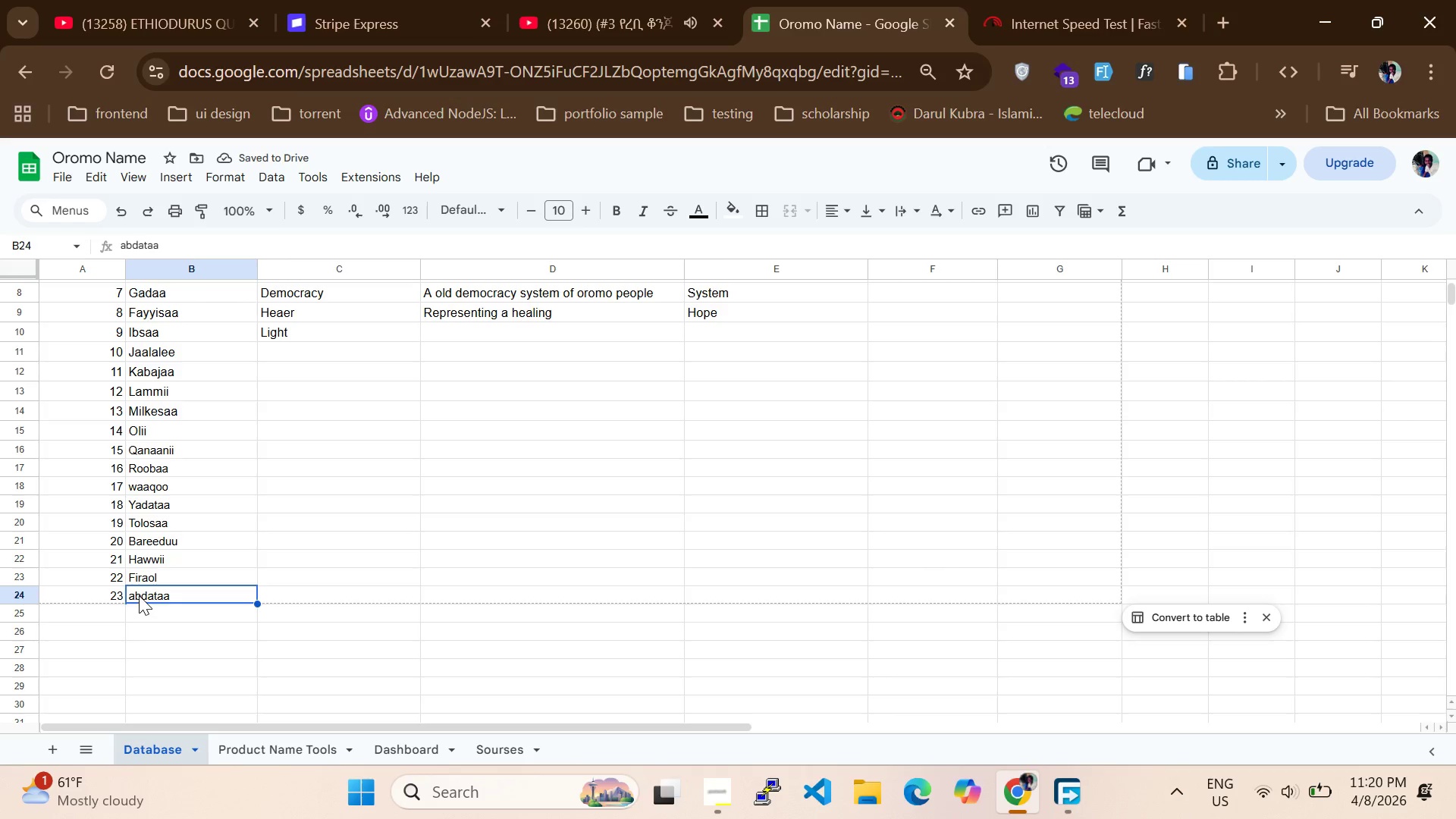 
triple_click([139, 595])
 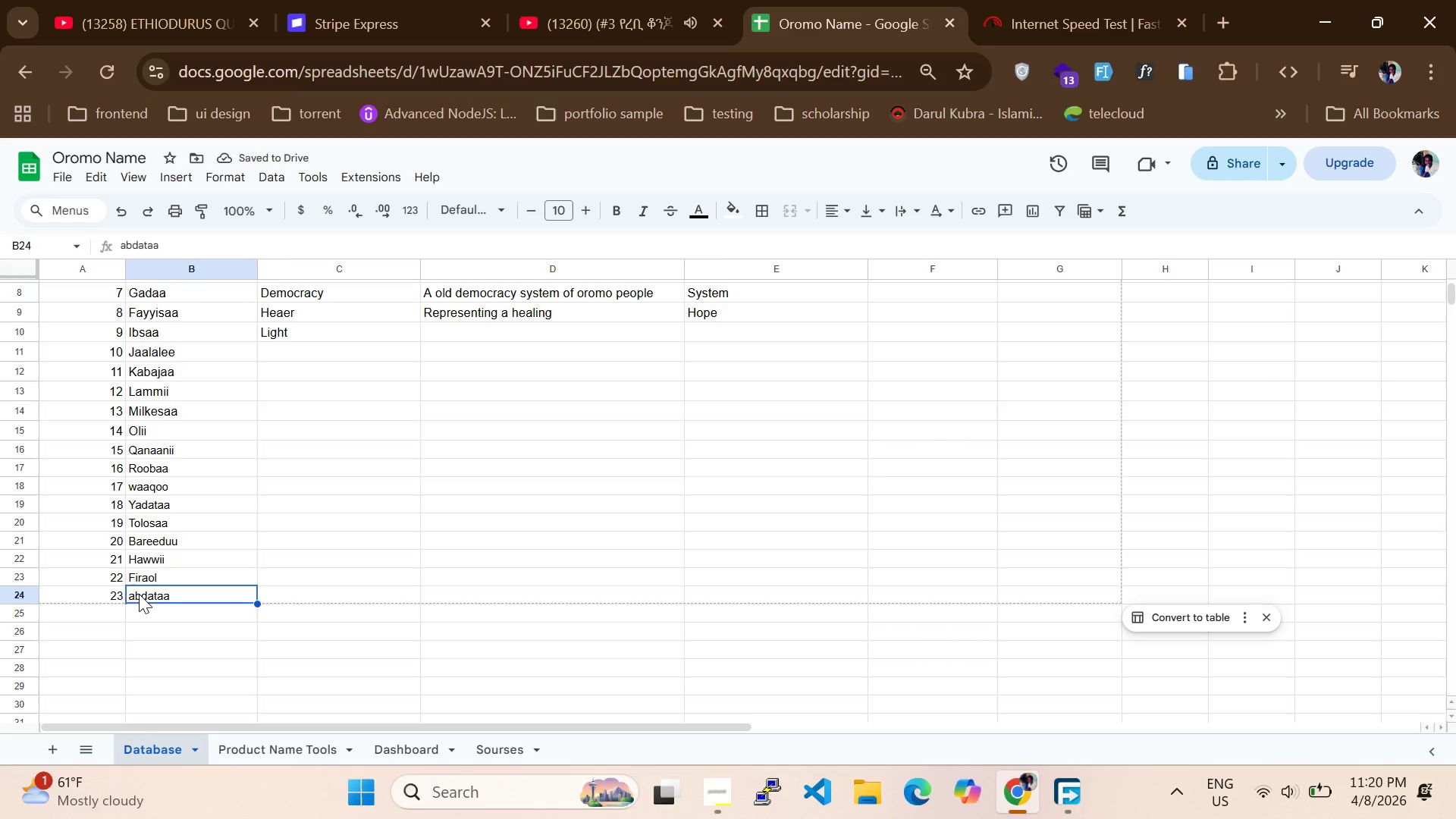 
triple_click([139, 594])
 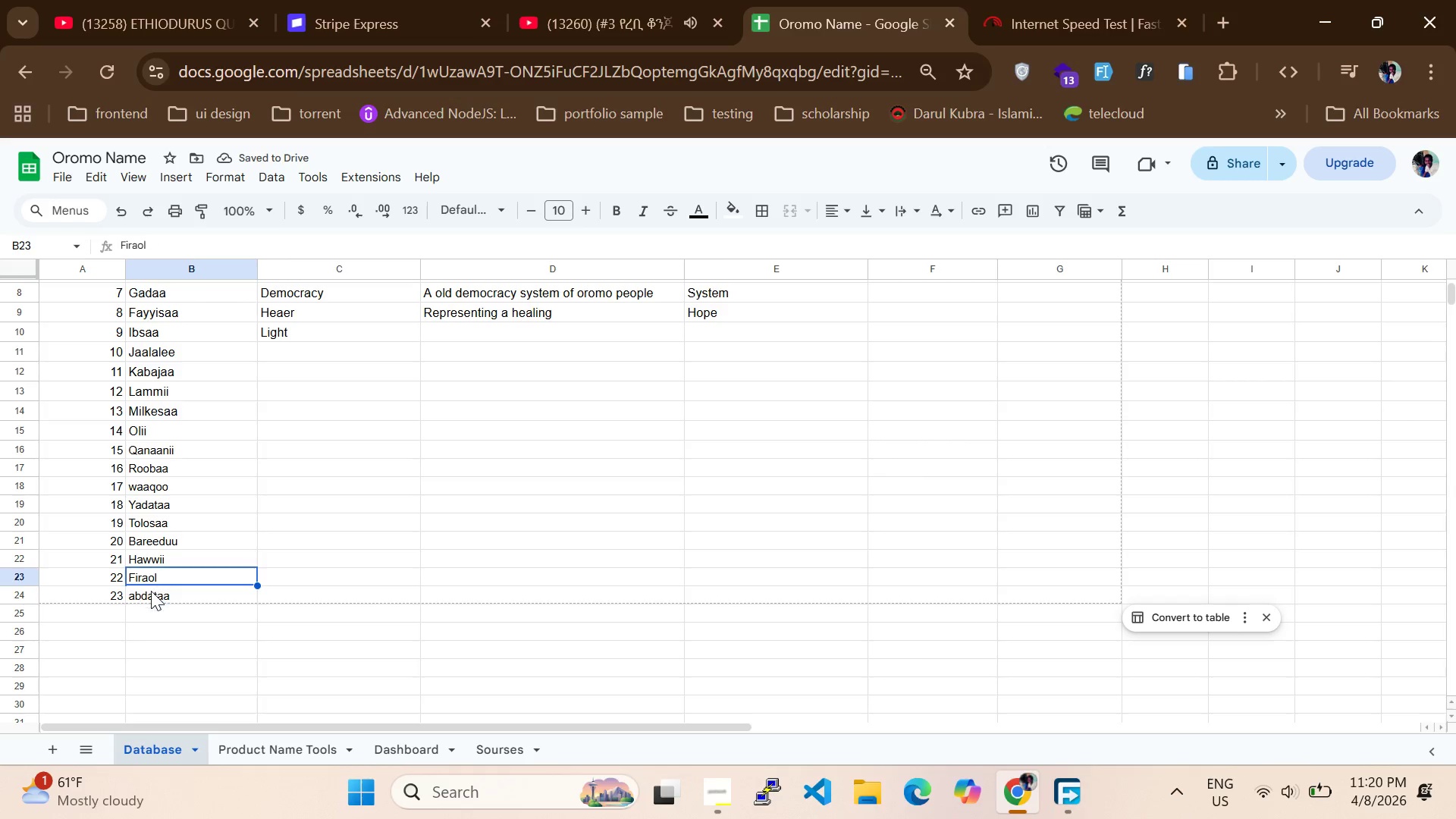 
double_click([149, 591])
 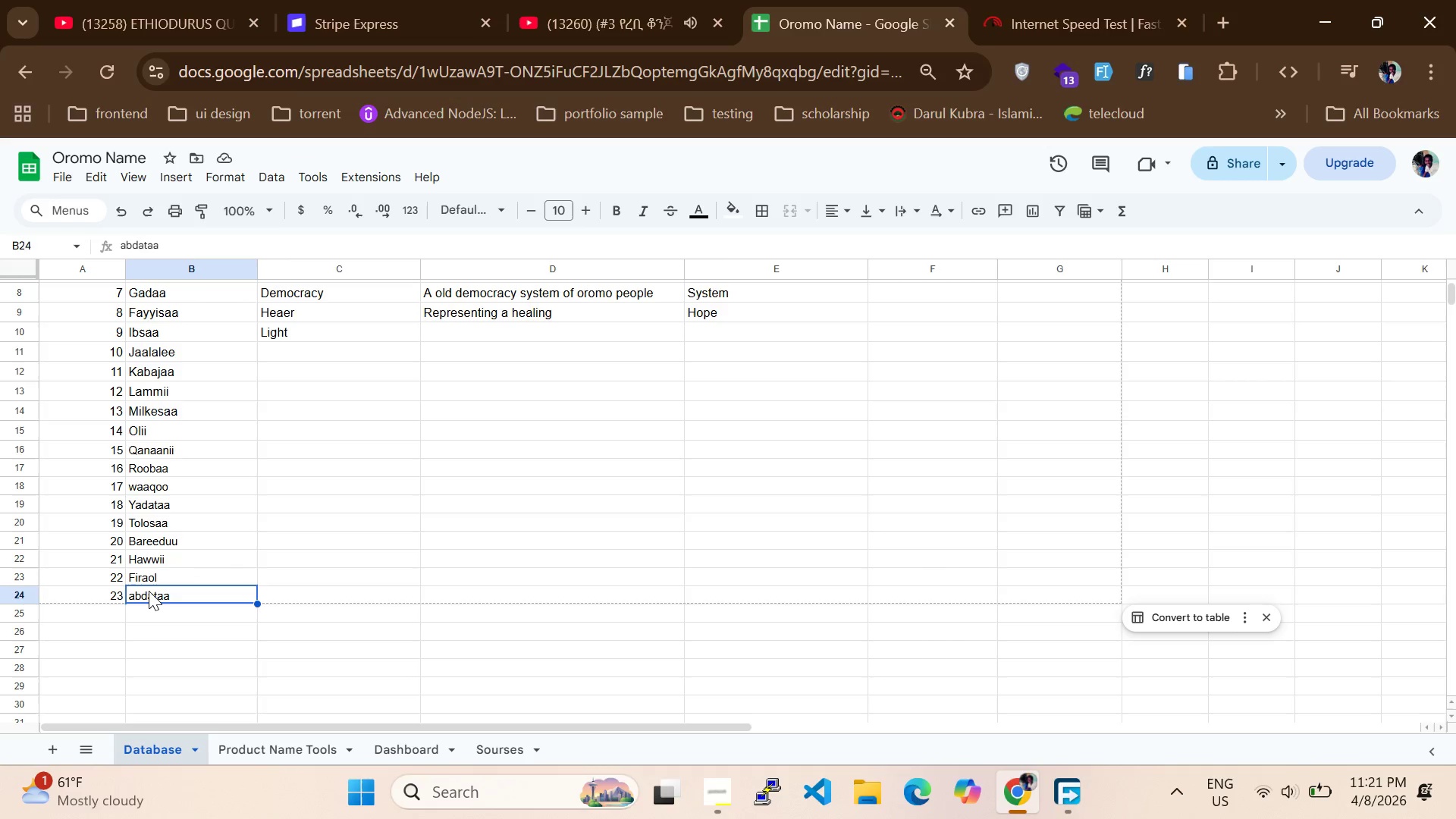 
double_click([149, 591])
 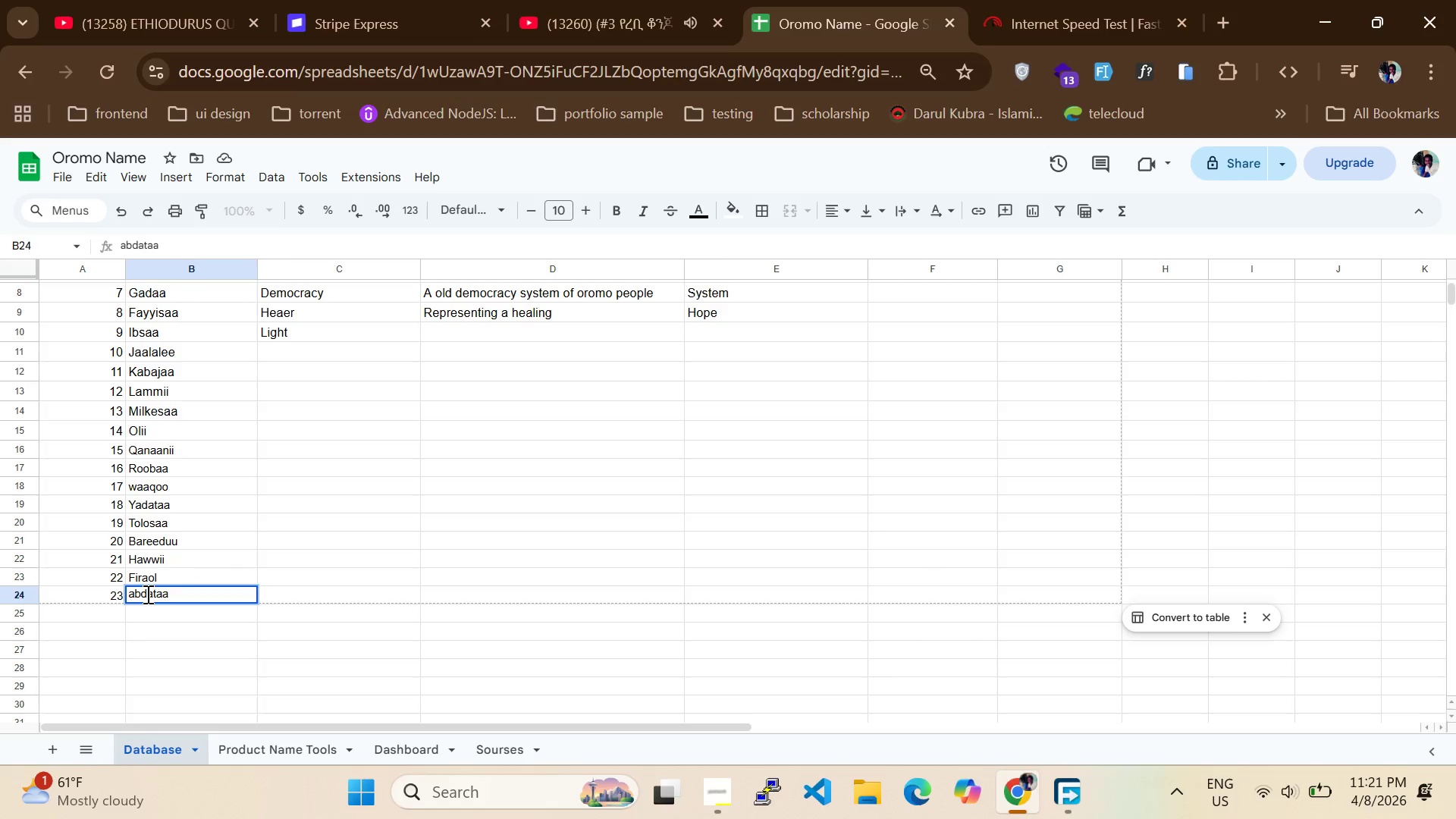 
hold_key(key=ArrowLeft, duration=0.72)
 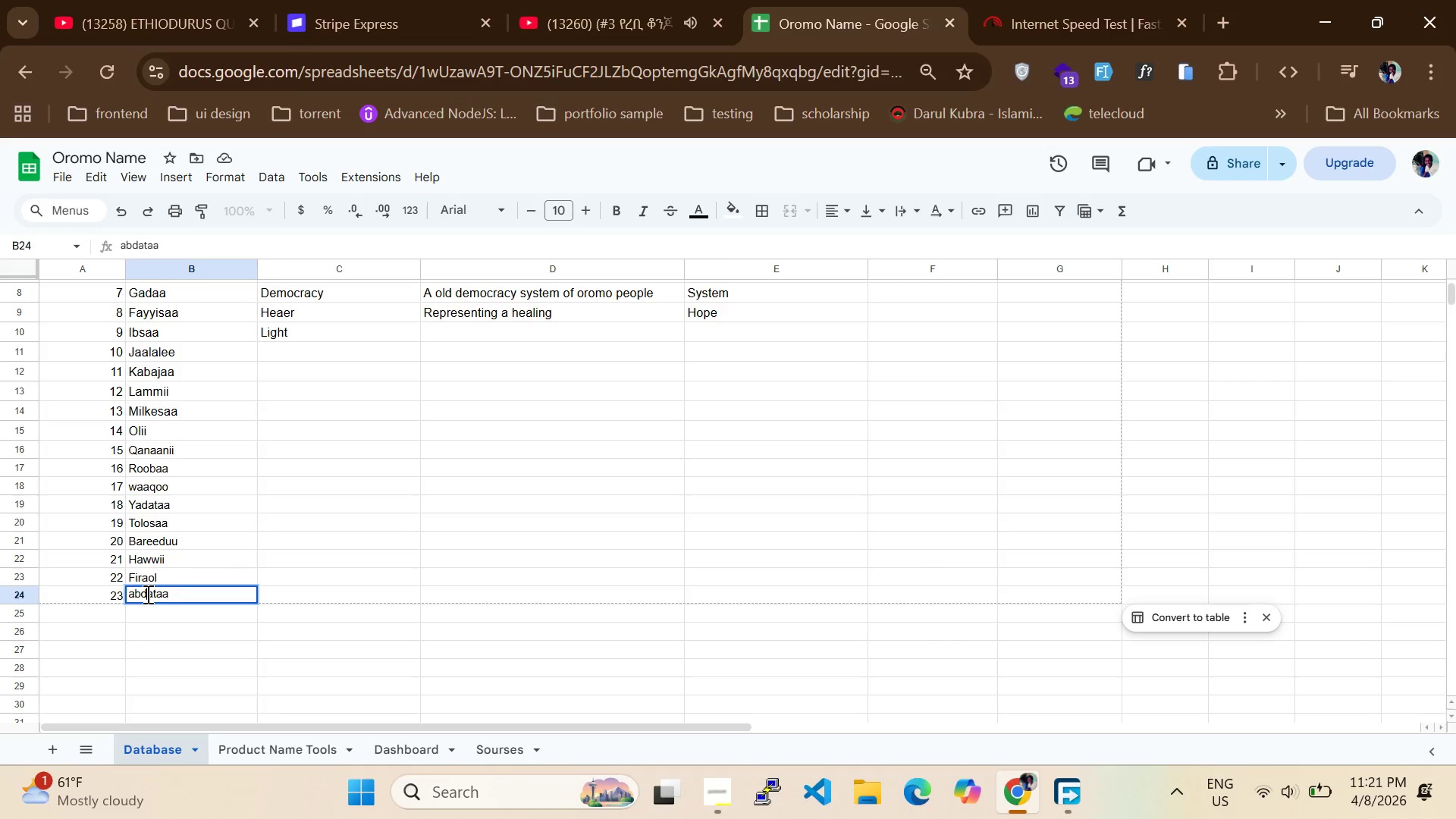 
key(ArrowLeft)
 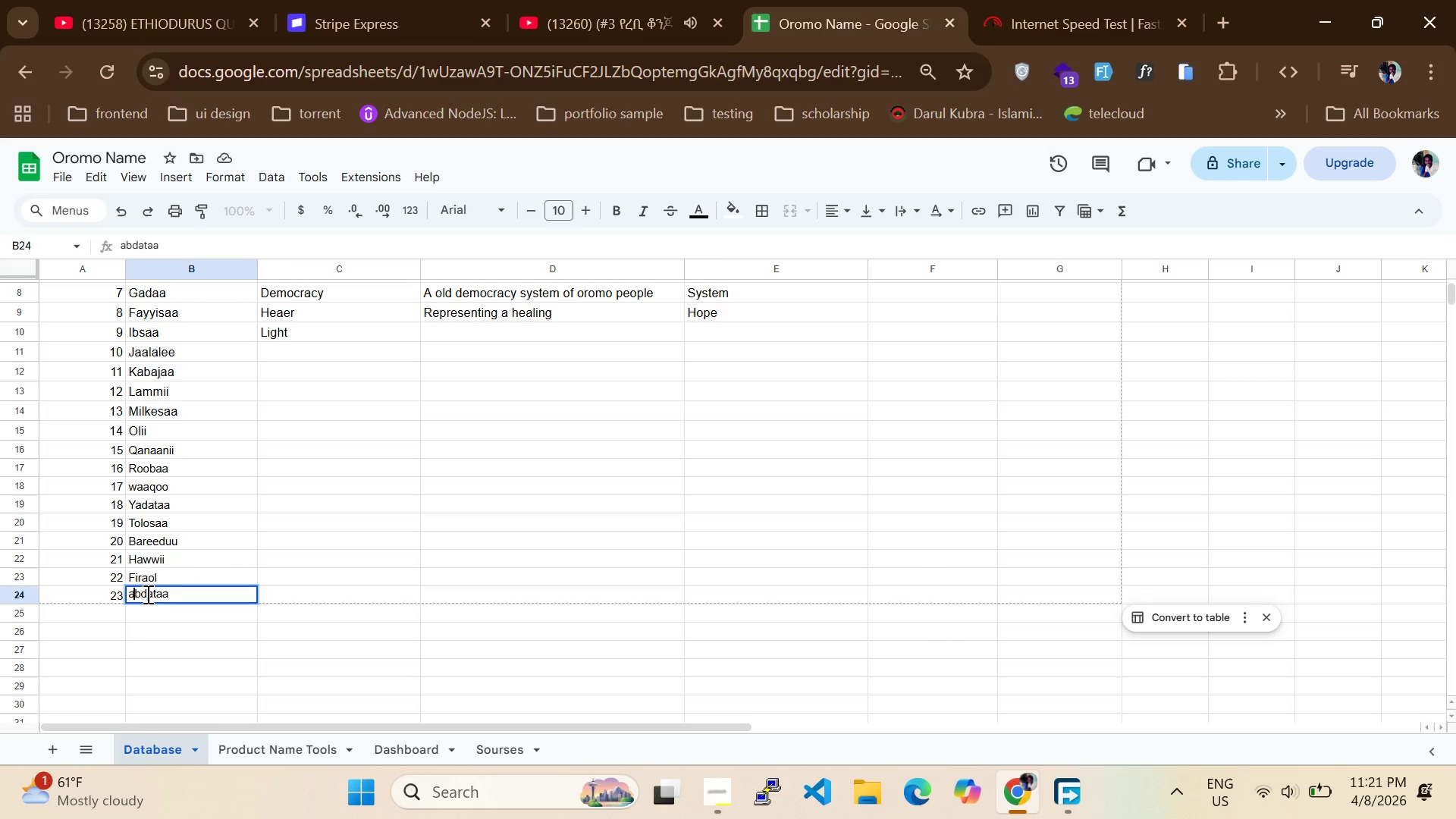 
key(ArrowLeft)
 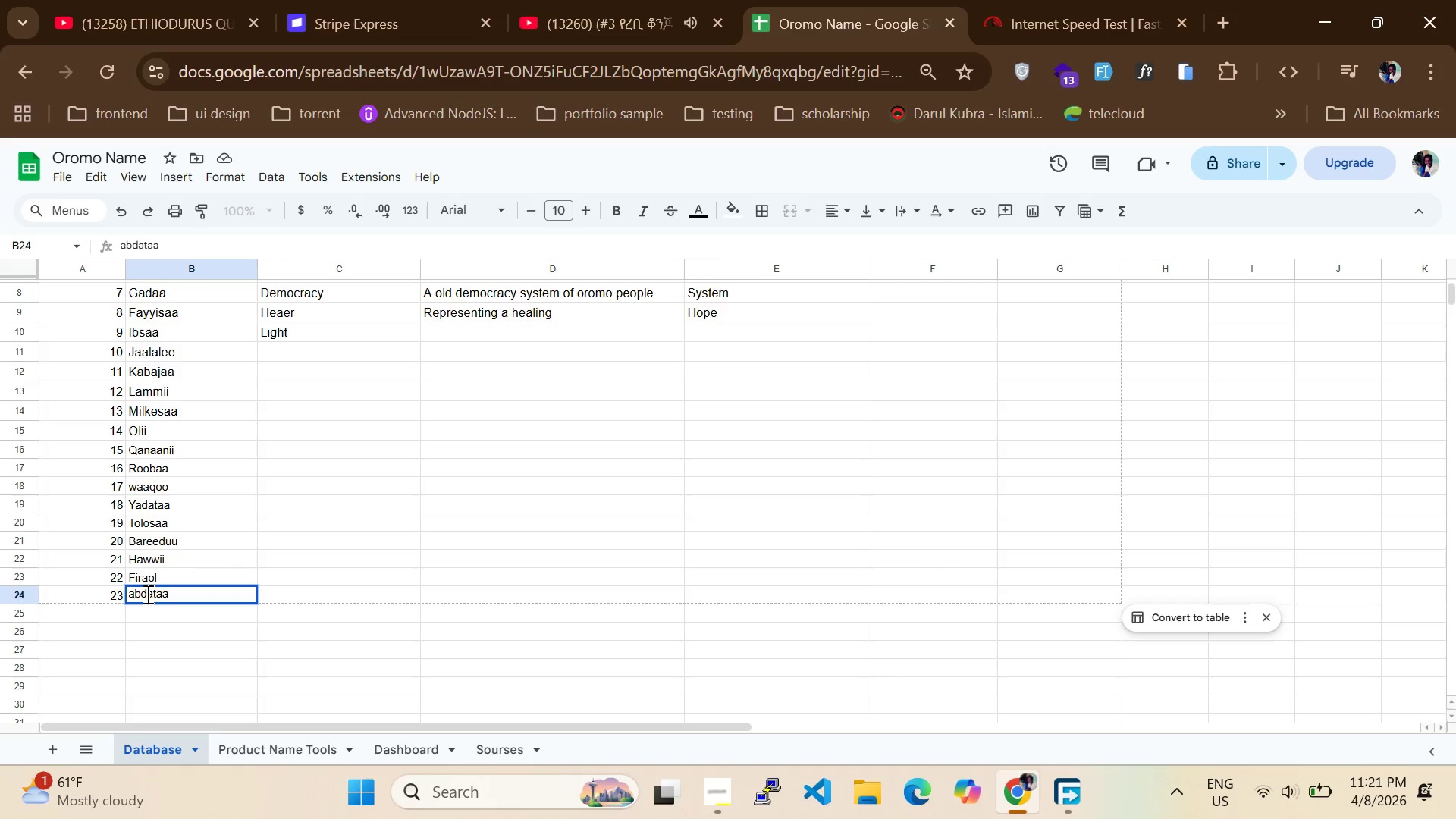 
key(CapsLock)
 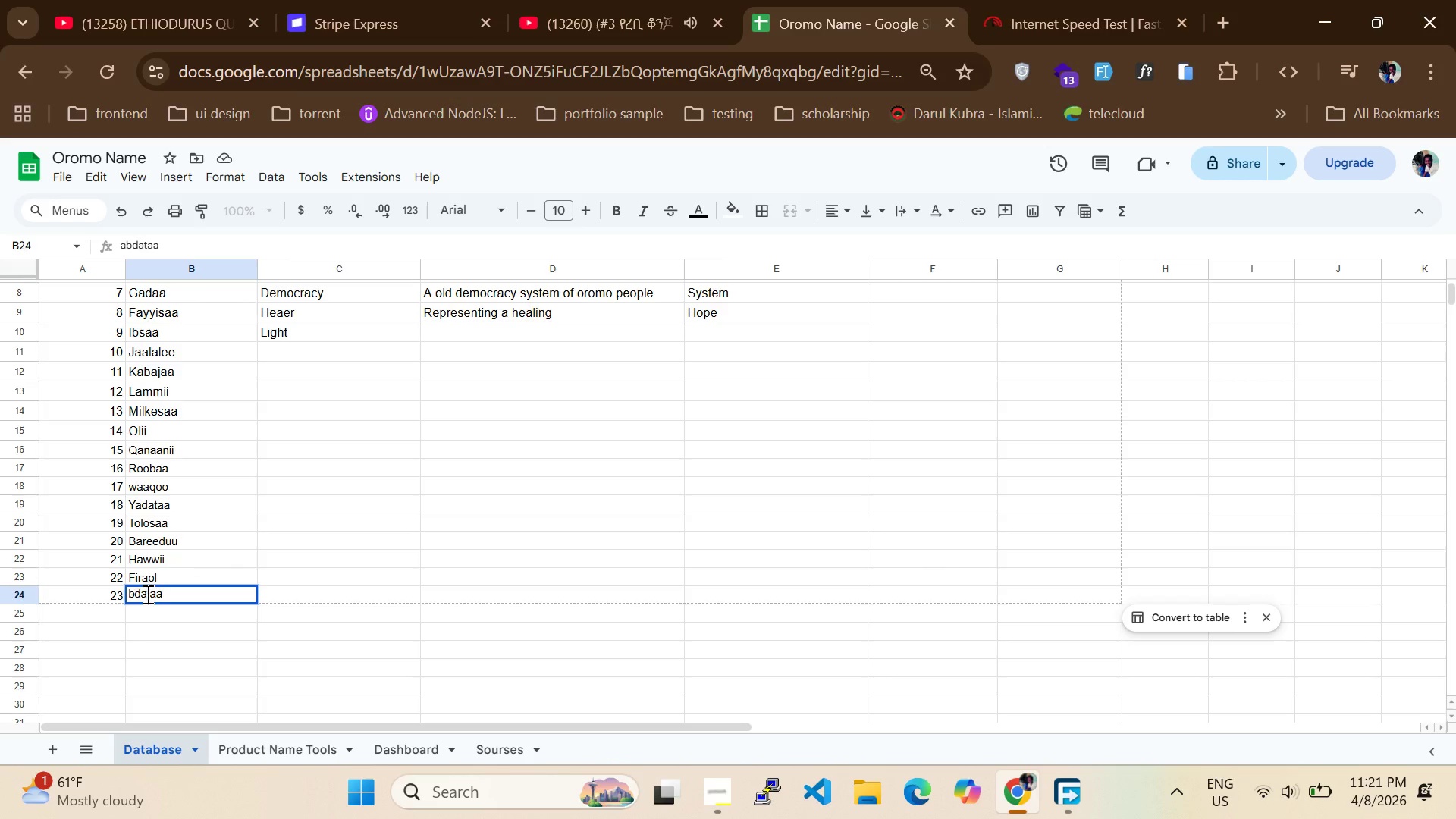 
key(Backspace)
 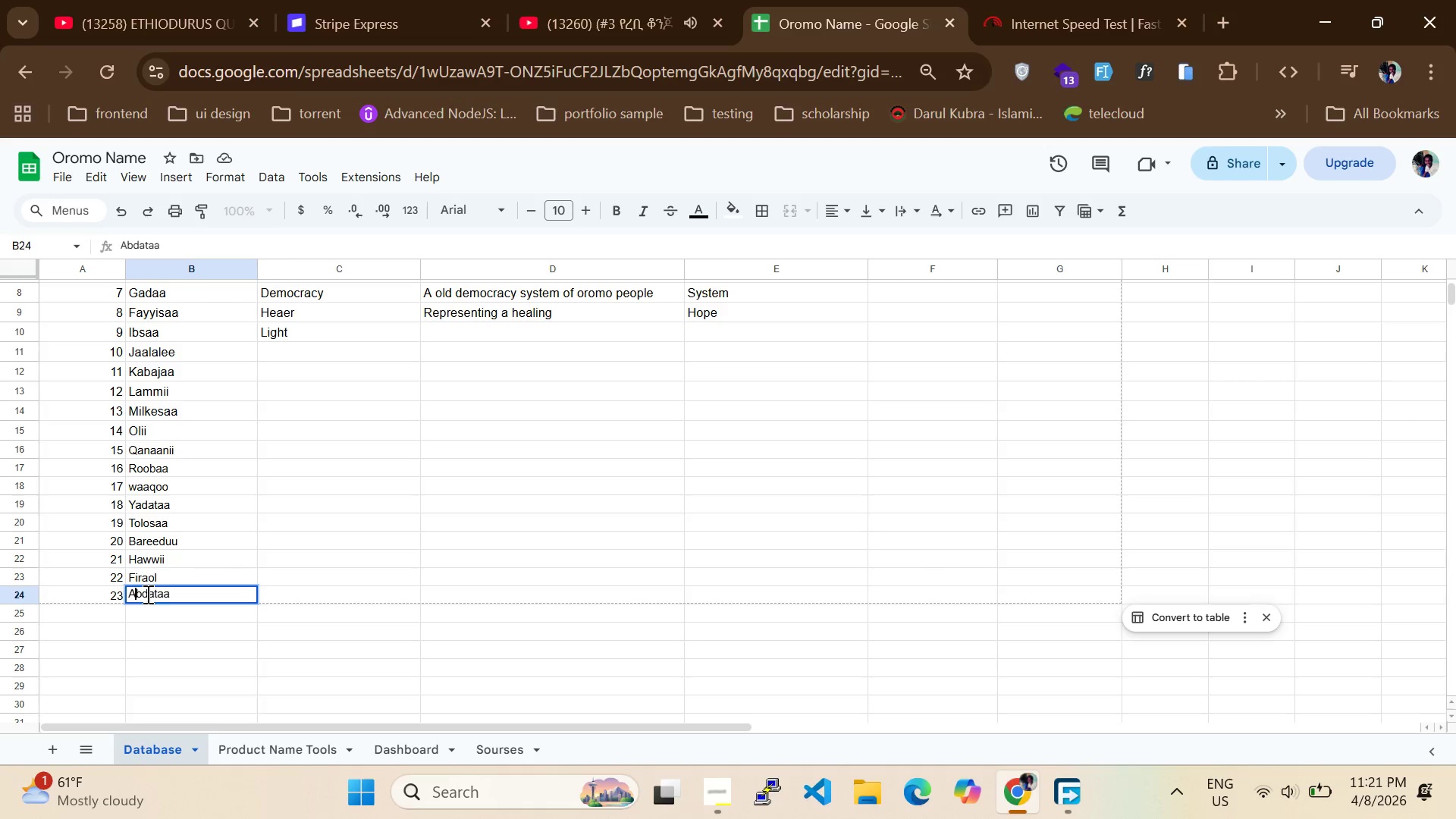 
key(A)
 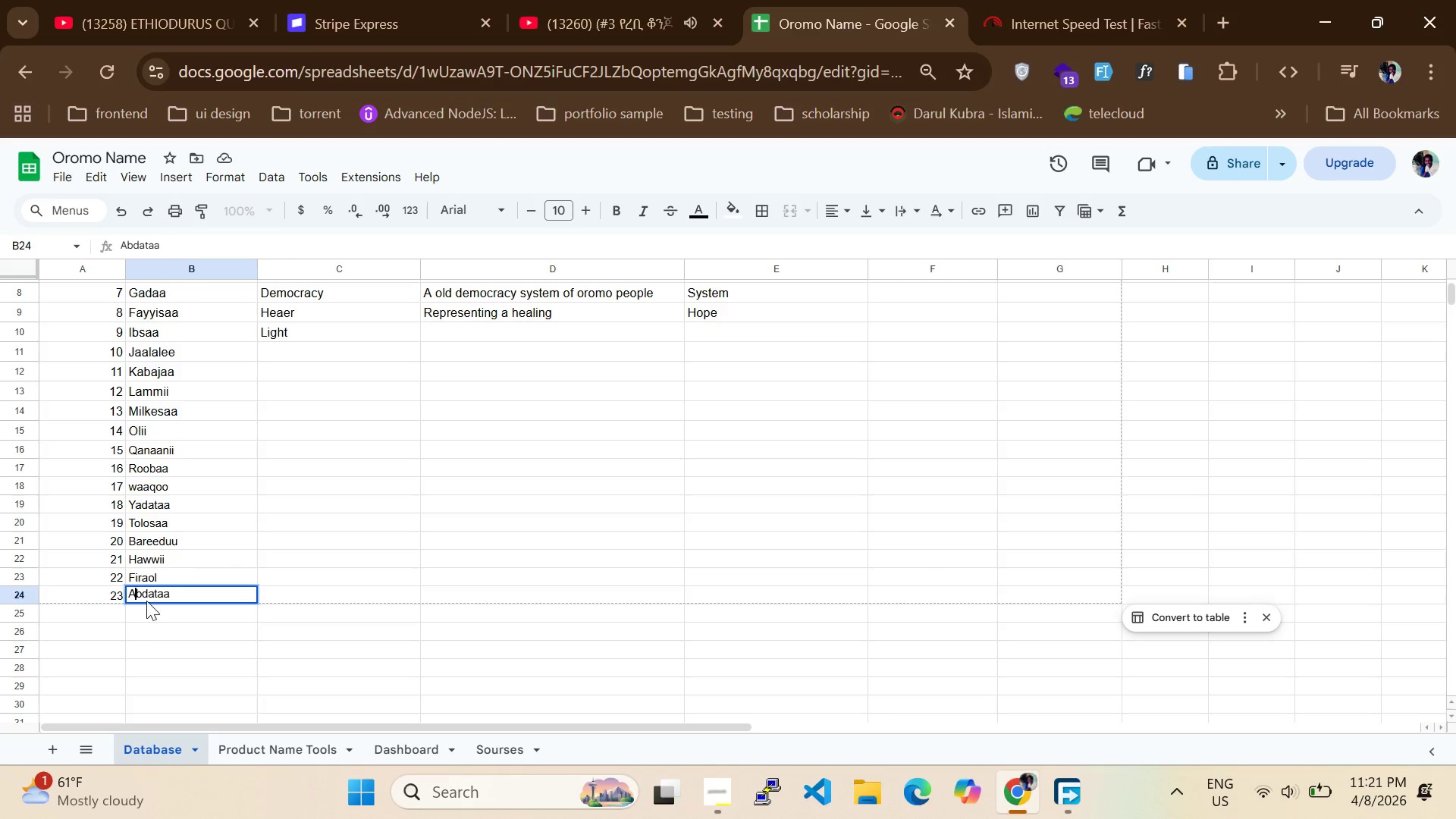 
left_click([143, 605])
 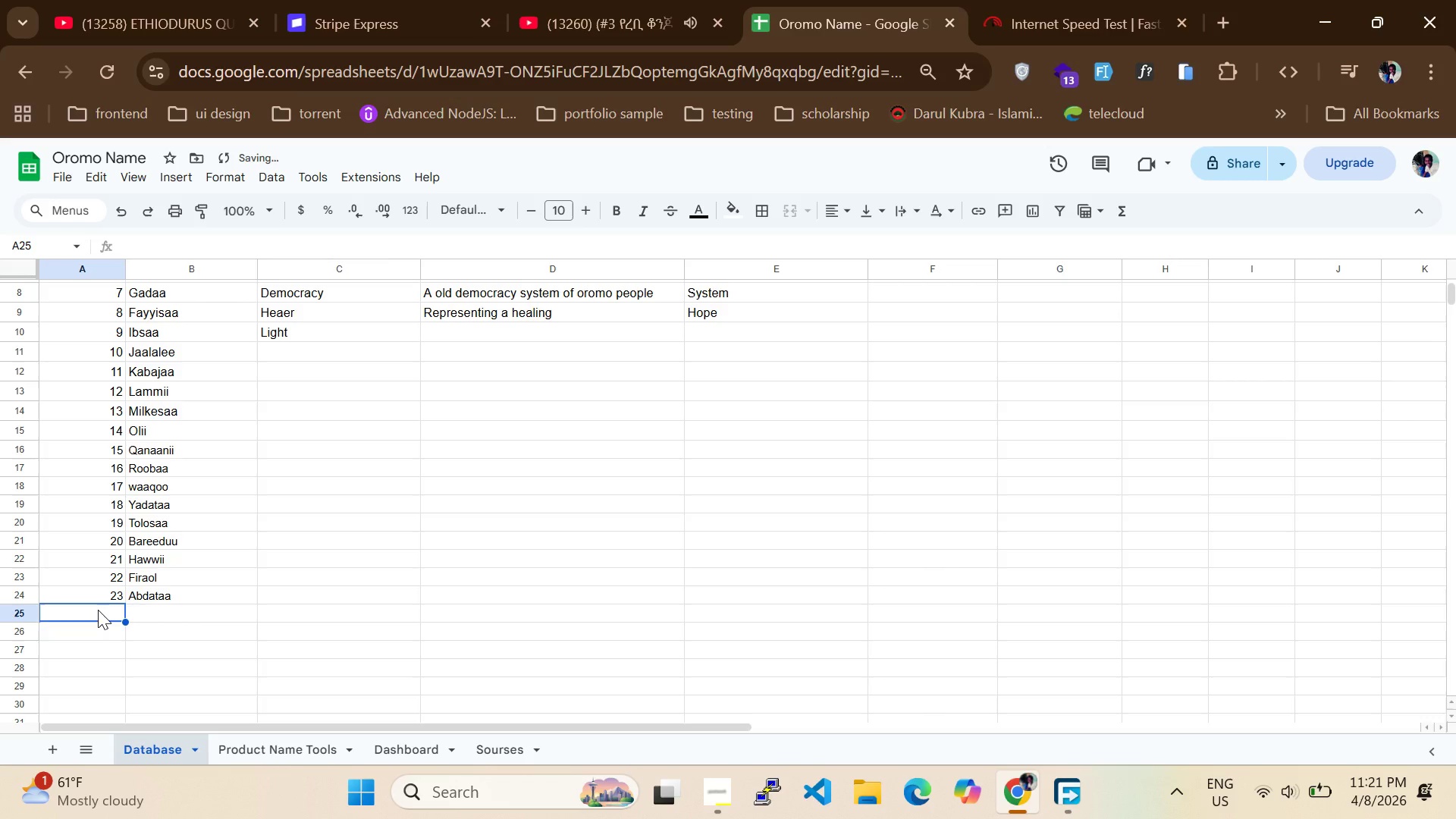 
type(24)
 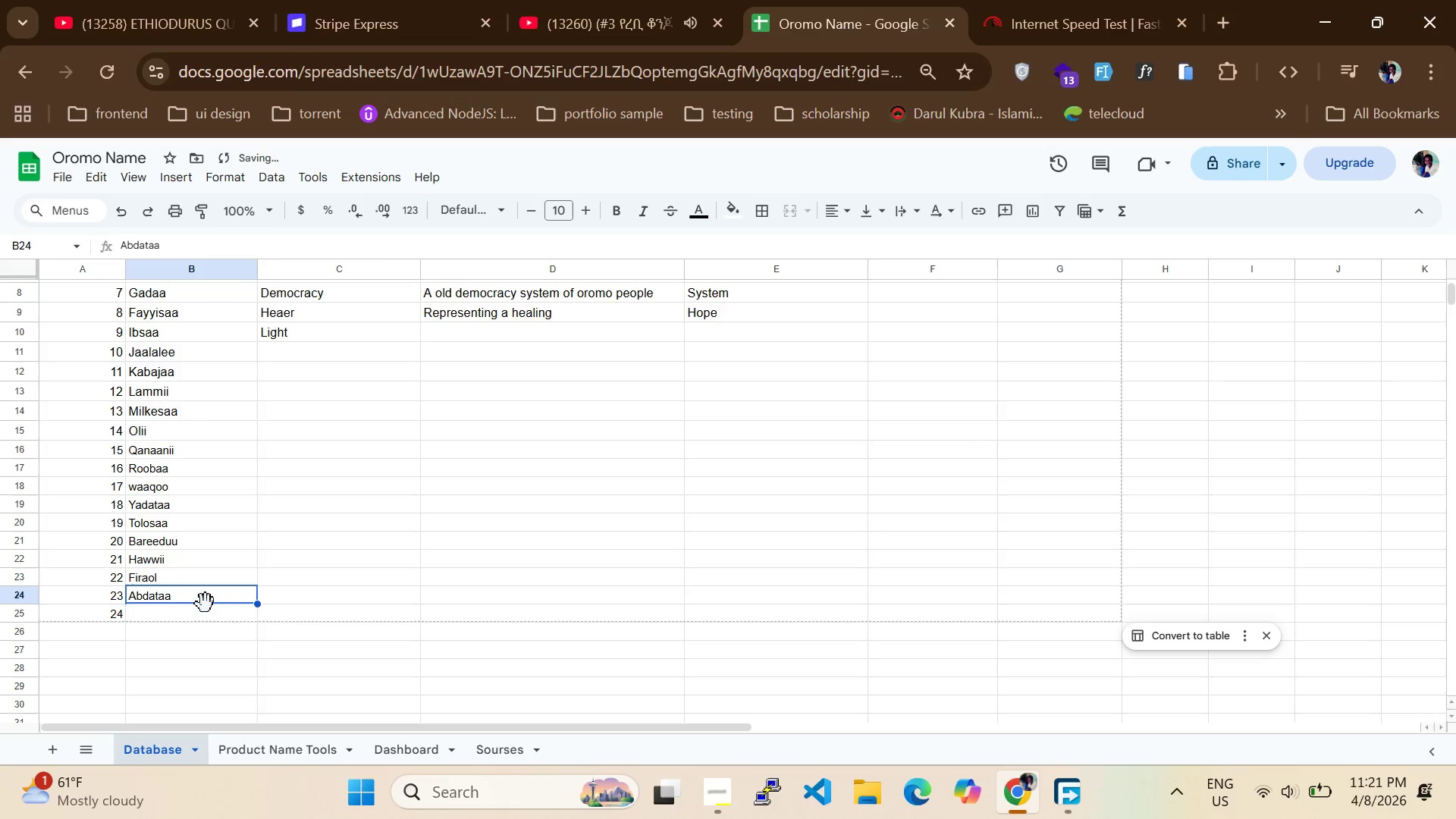 
left_click([198, 613])
 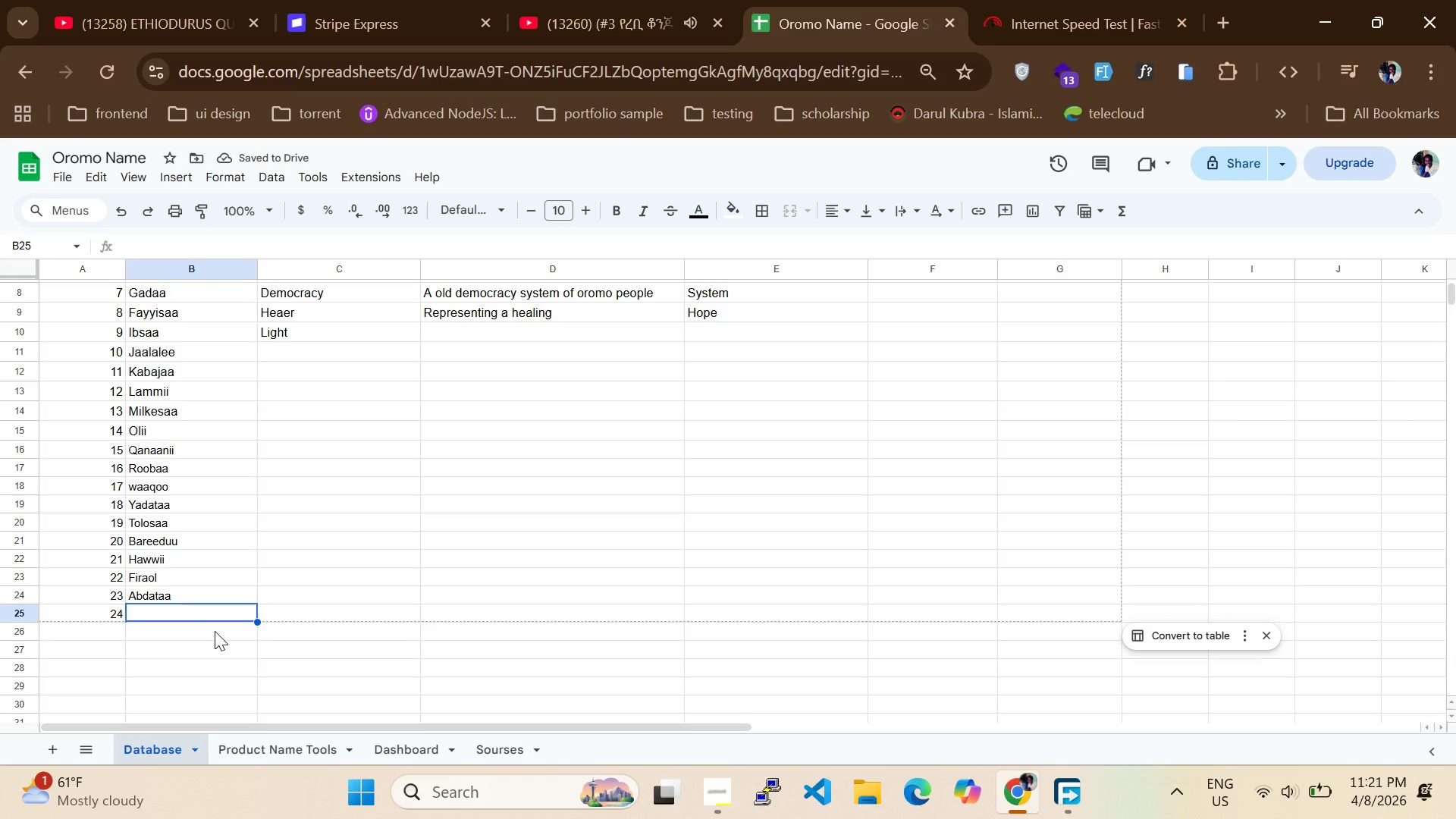 
type(Hamdii)
 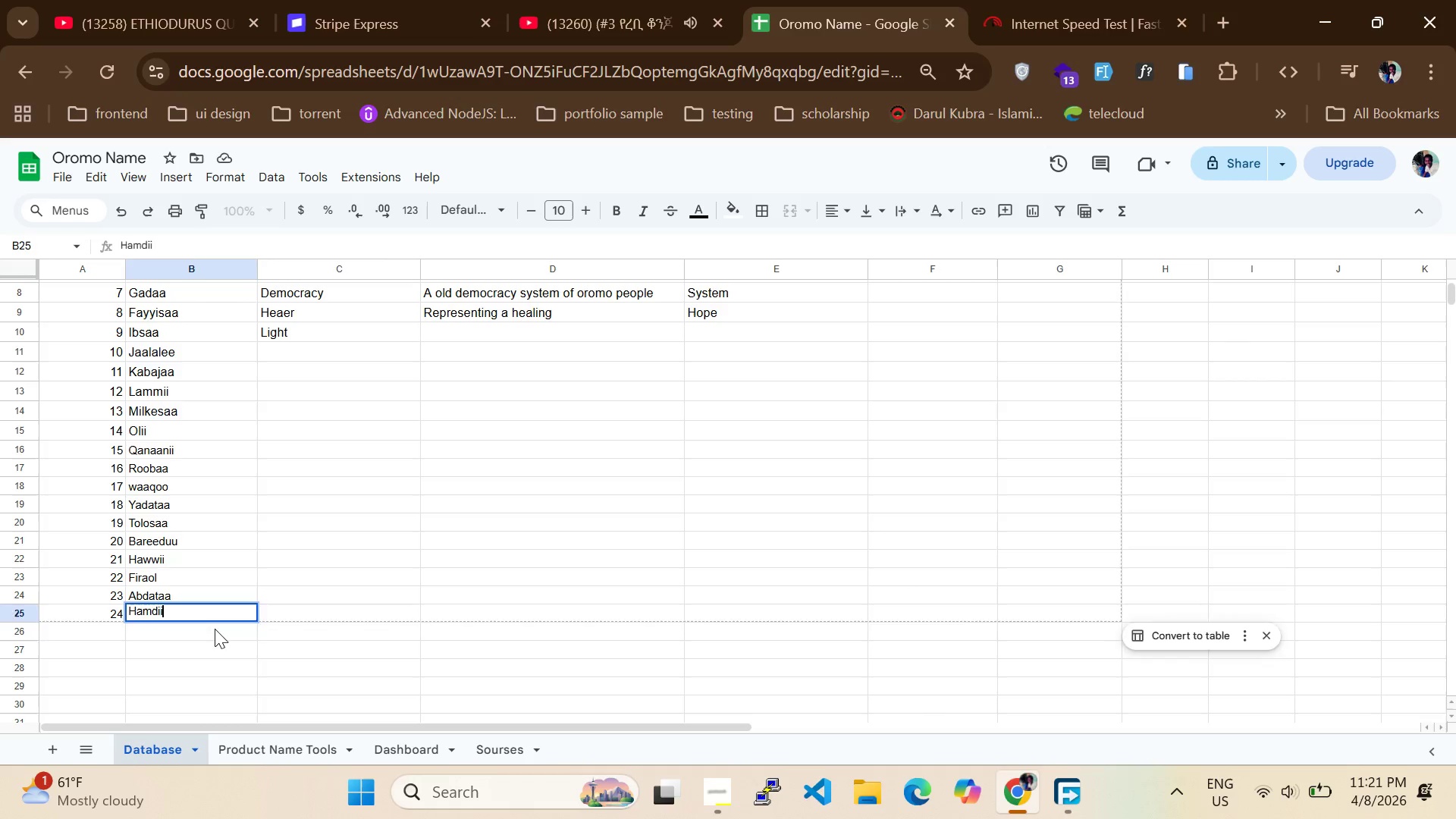 
double_click([215, 629])
 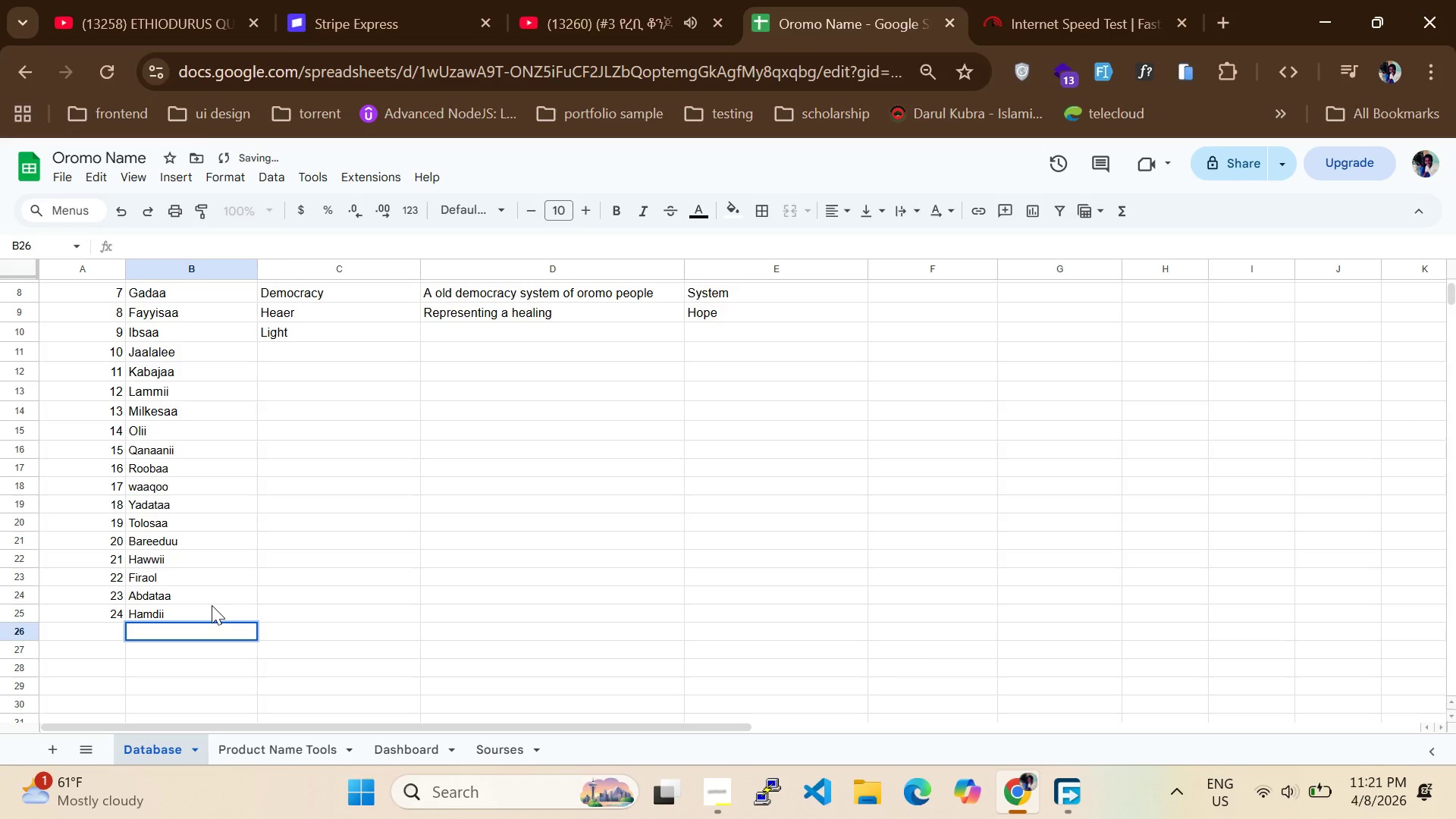 
type(Harmee)
 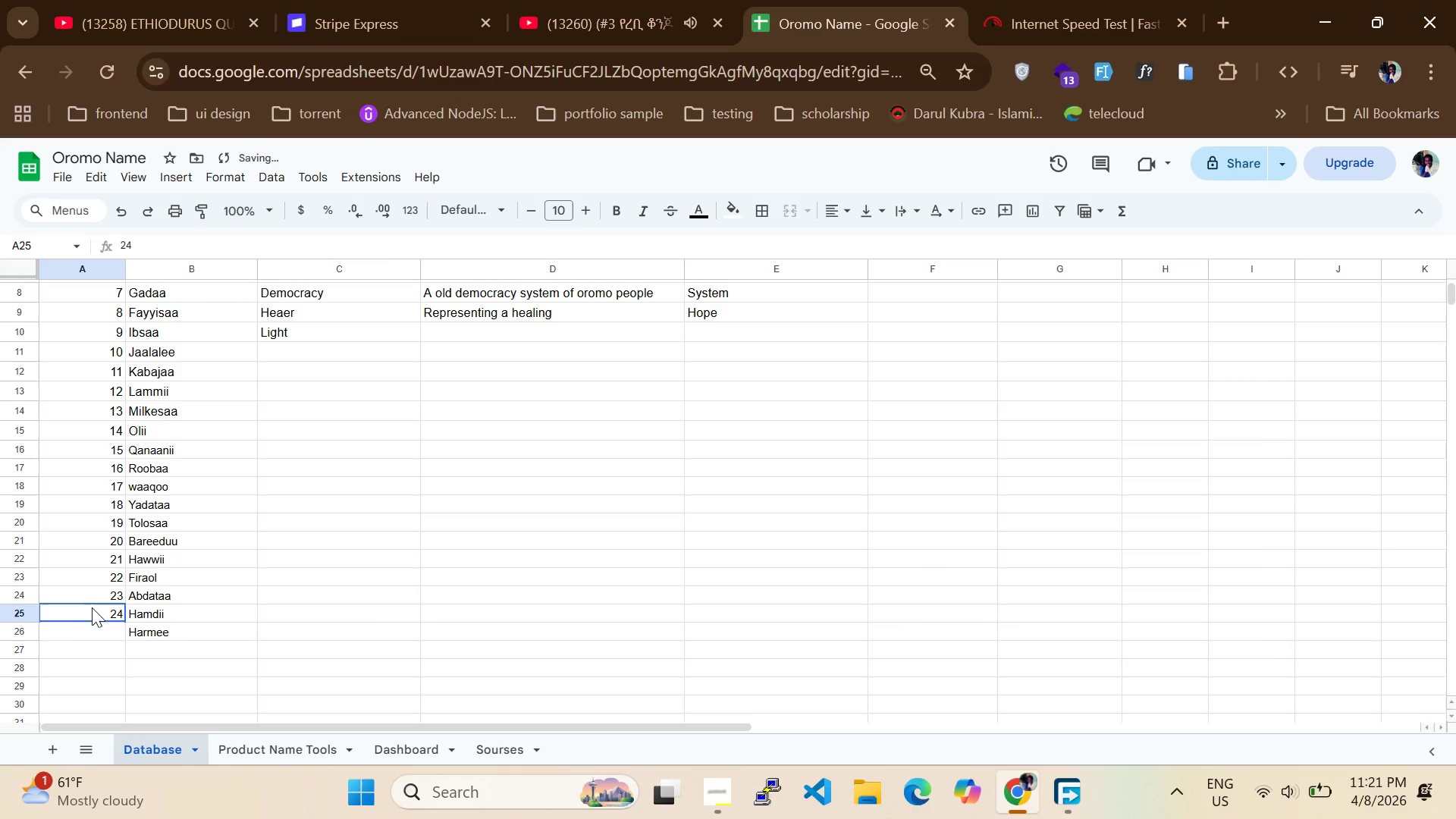 
double_click([105, 630])
 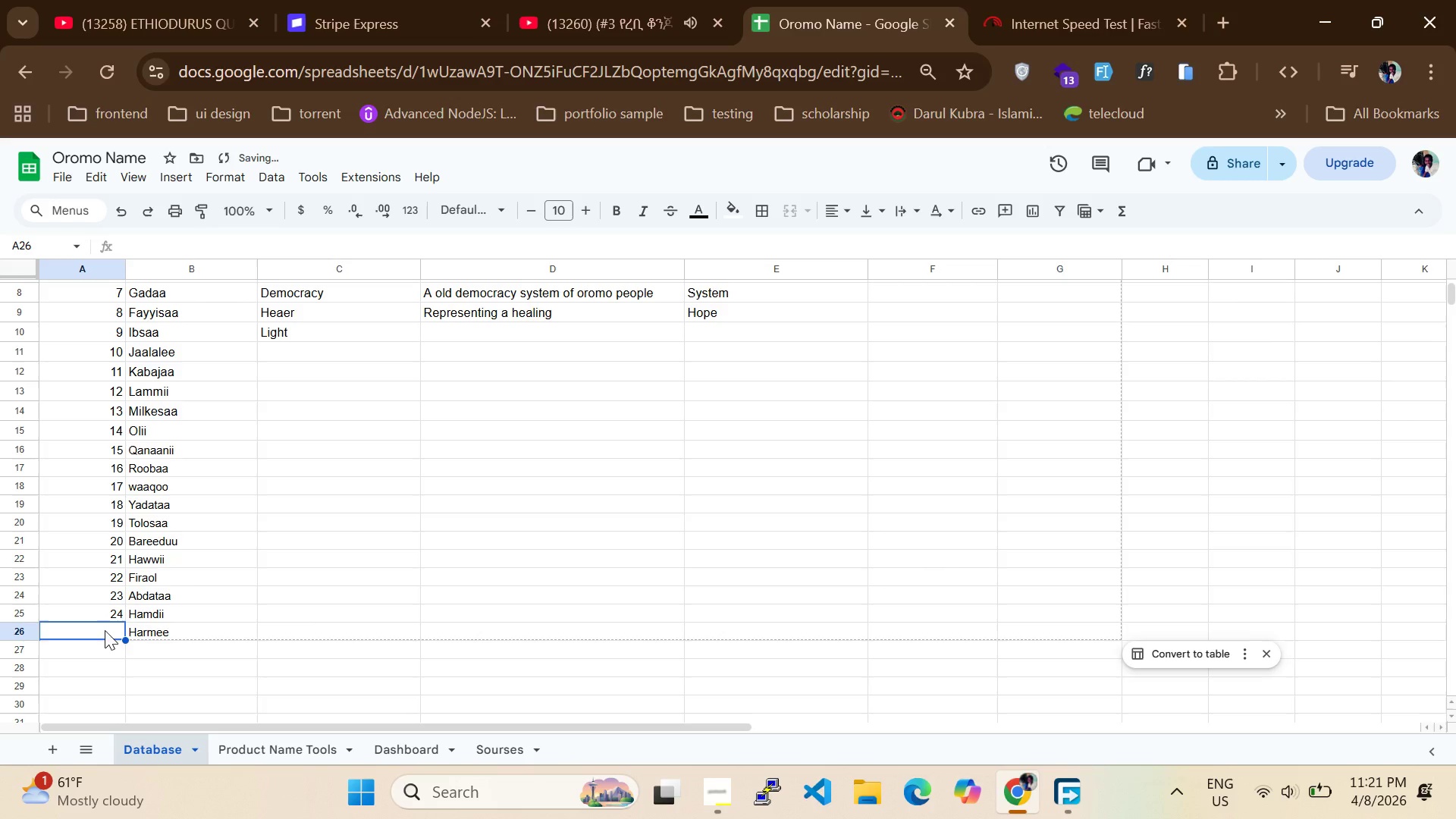 
type(25)
 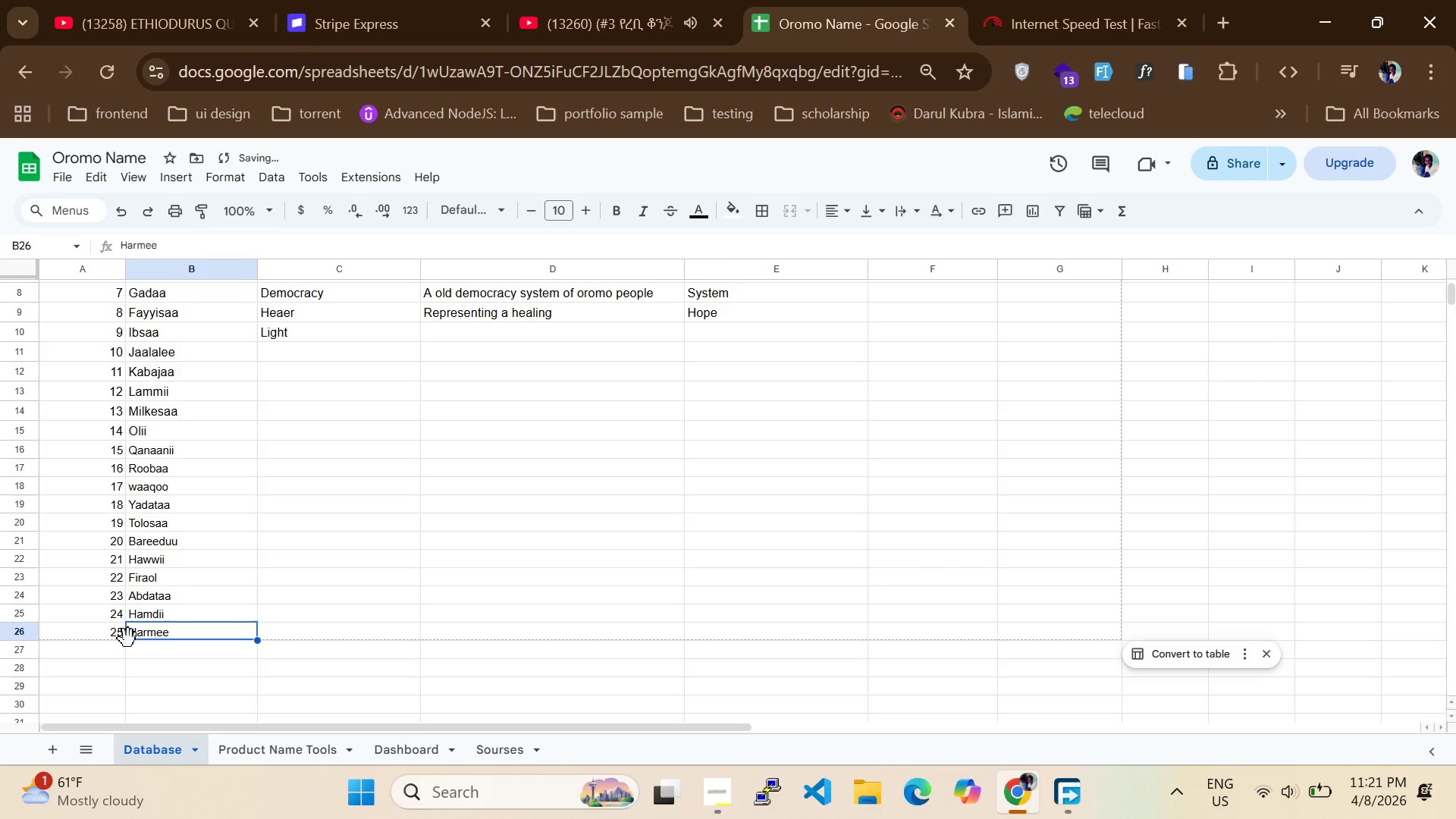 
left_click([138, 651])
 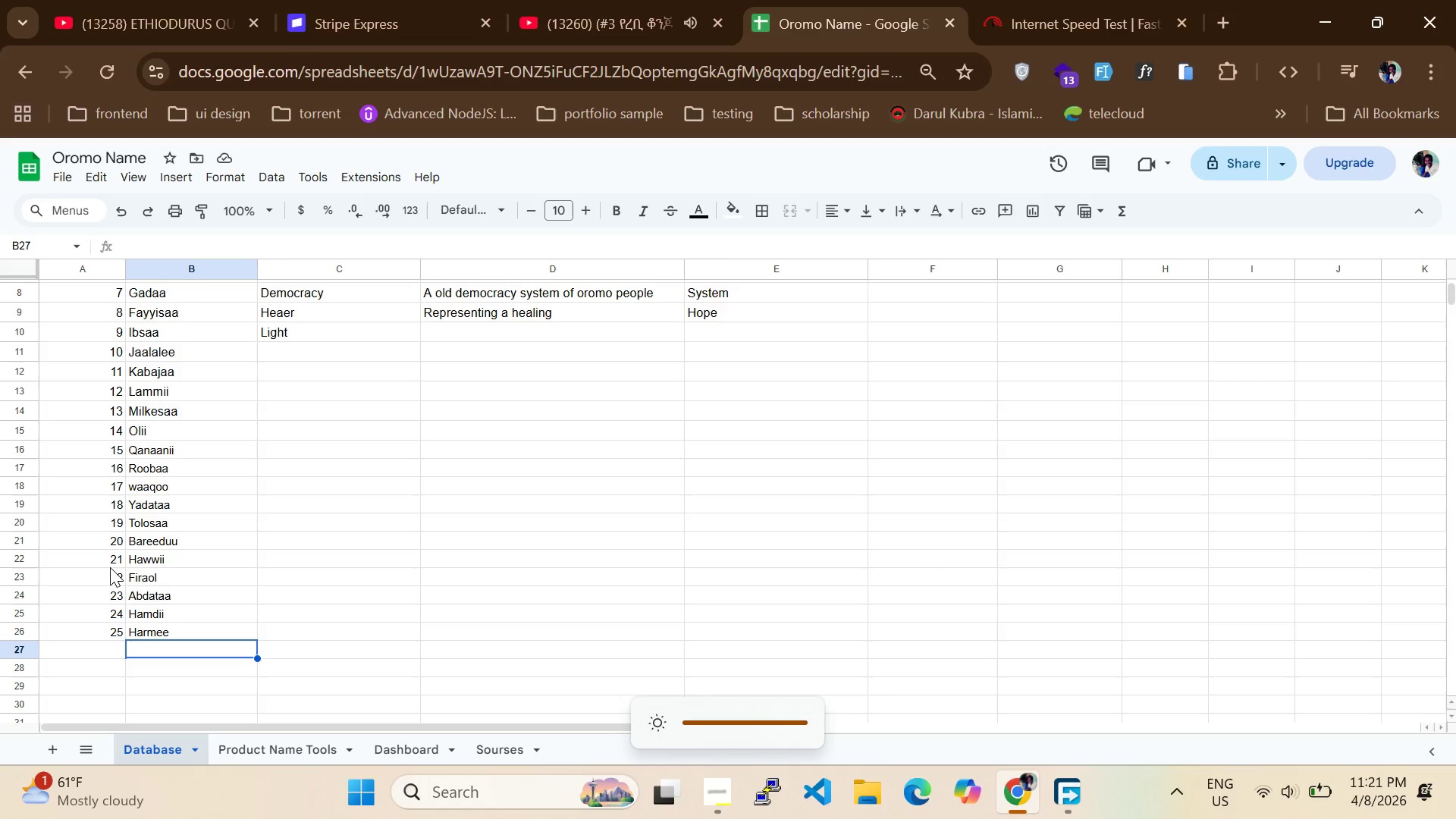 
wait(6.78)
 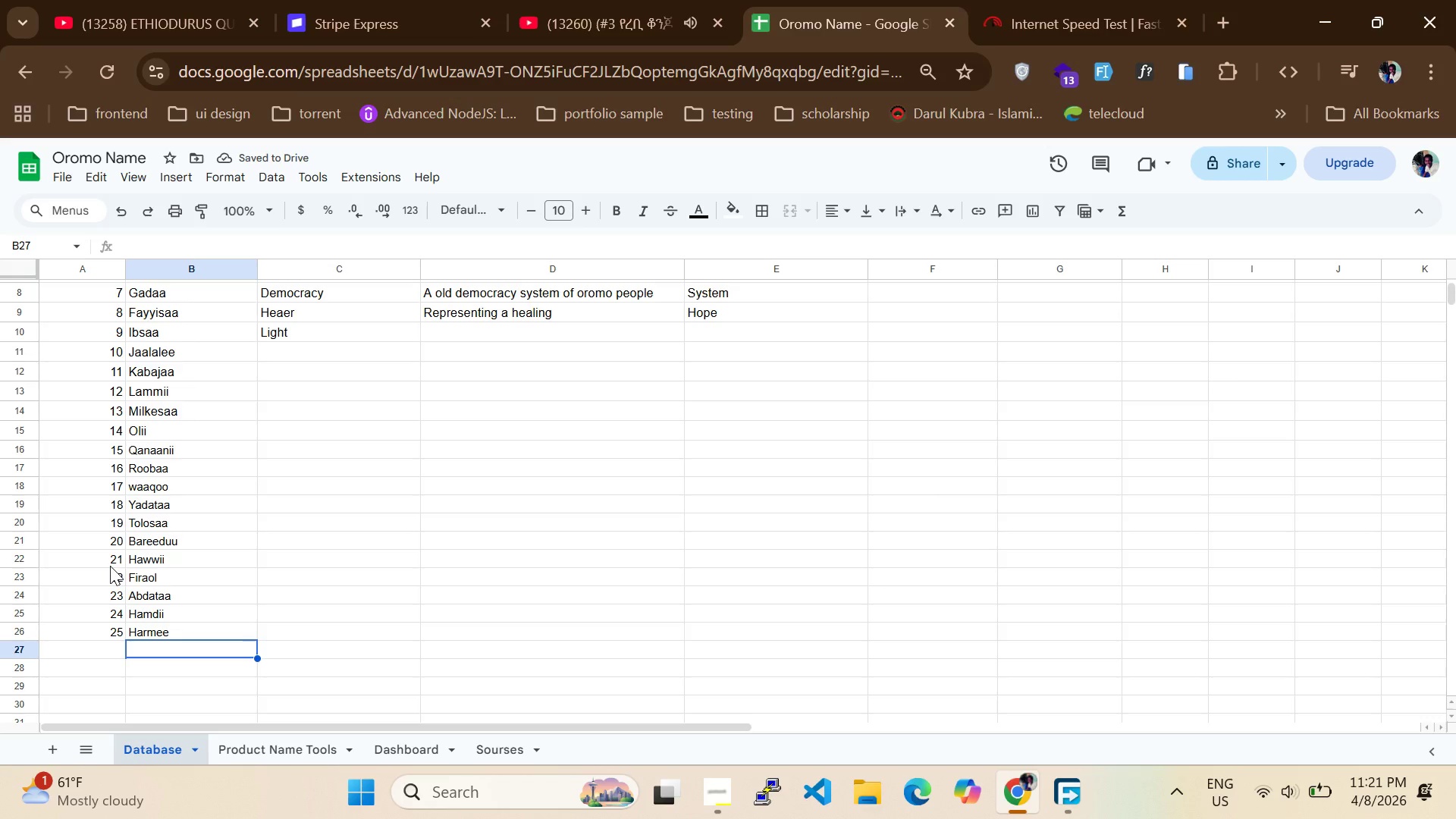 
key(VolumeUp)
 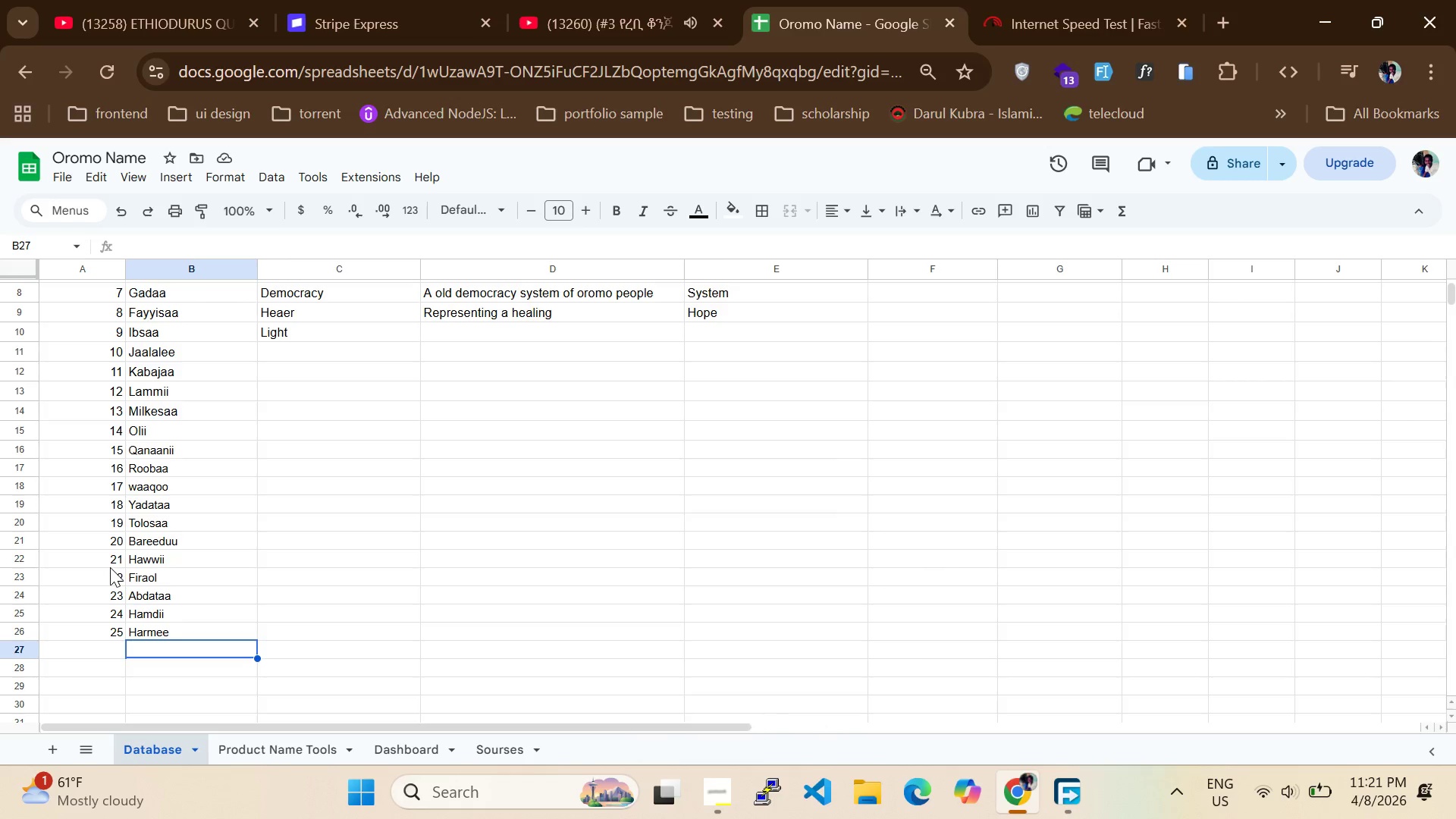 
key(VolumeUp)
 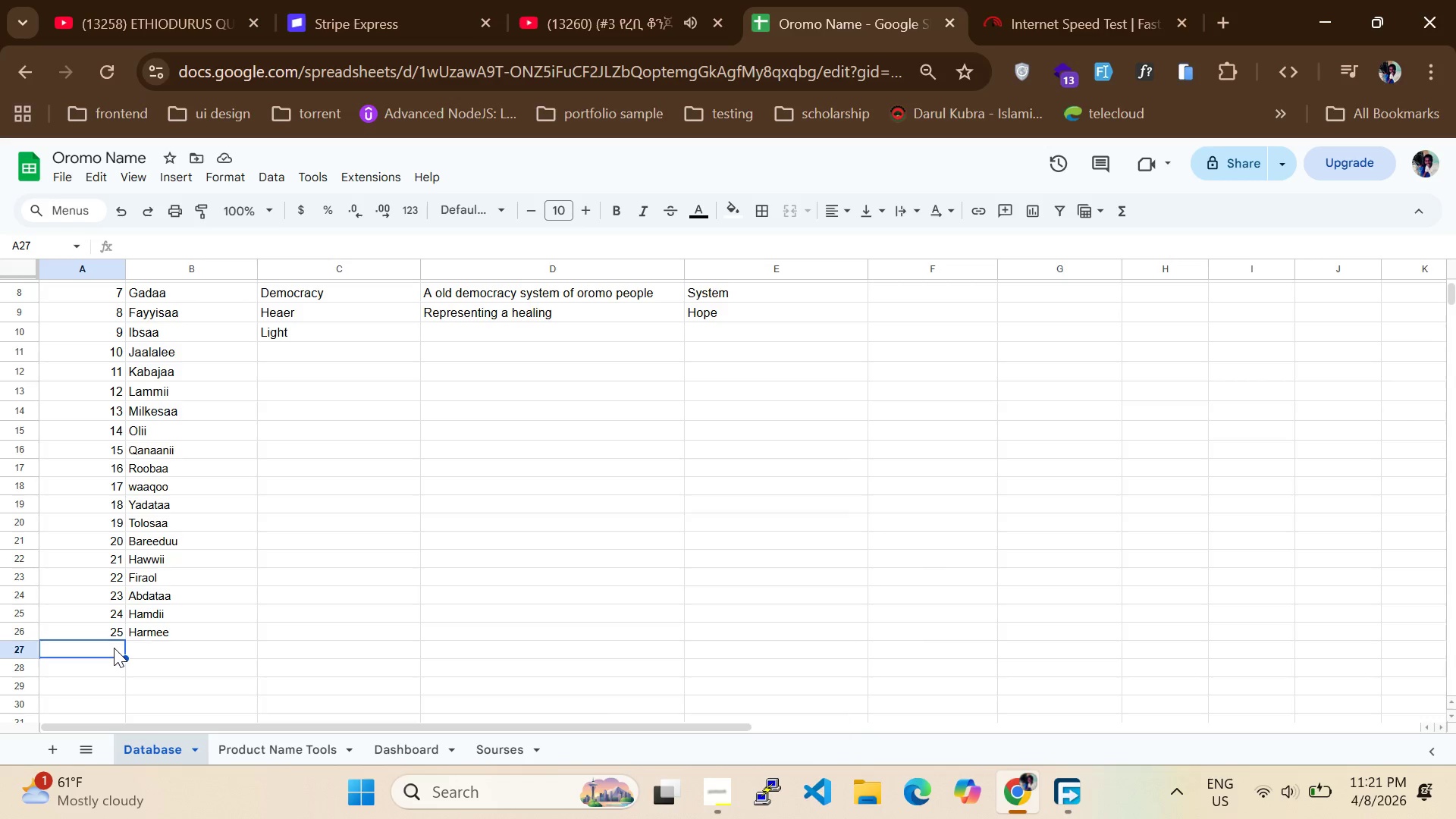 
type(26)
 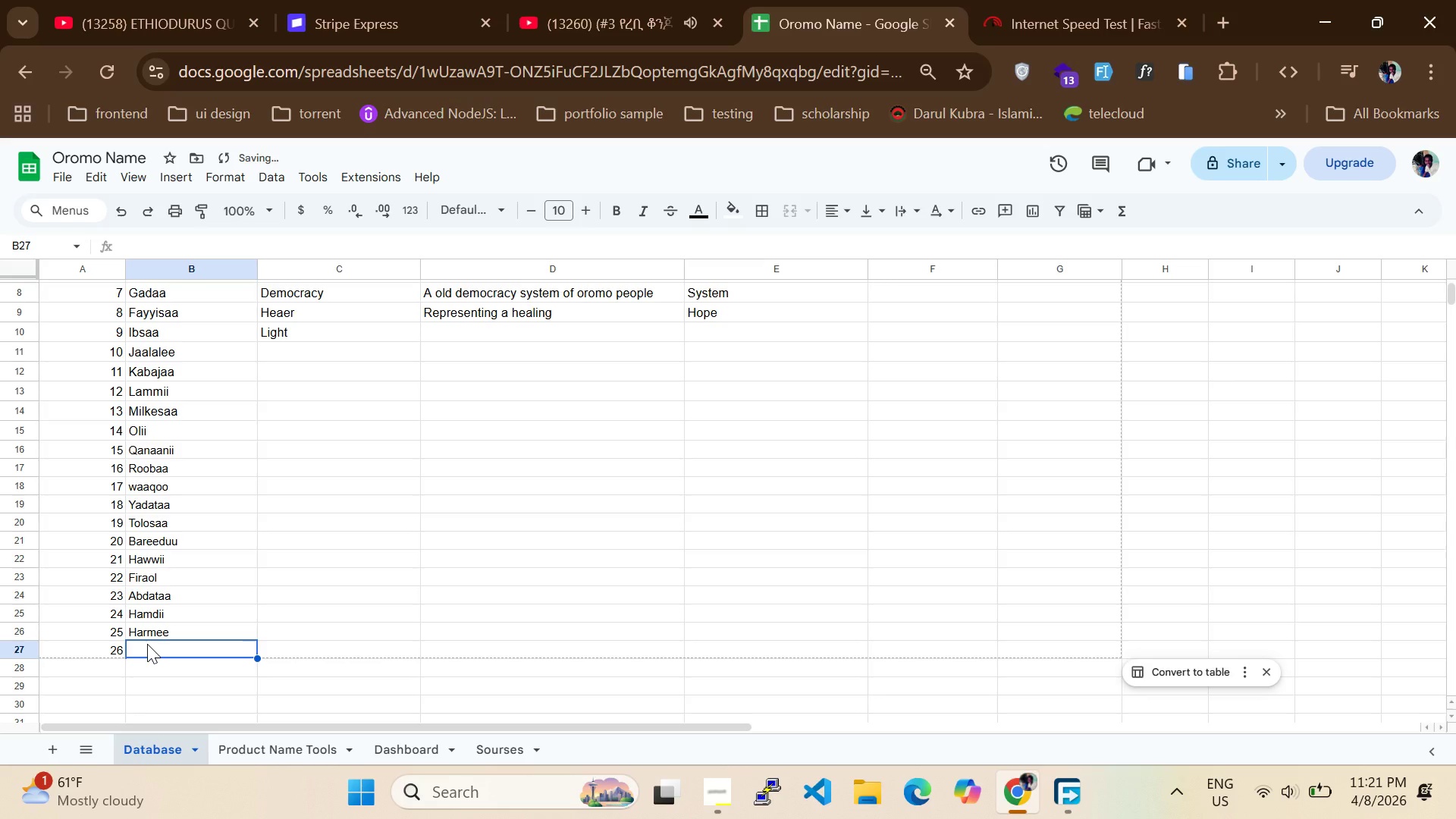 
wait(7.83)
 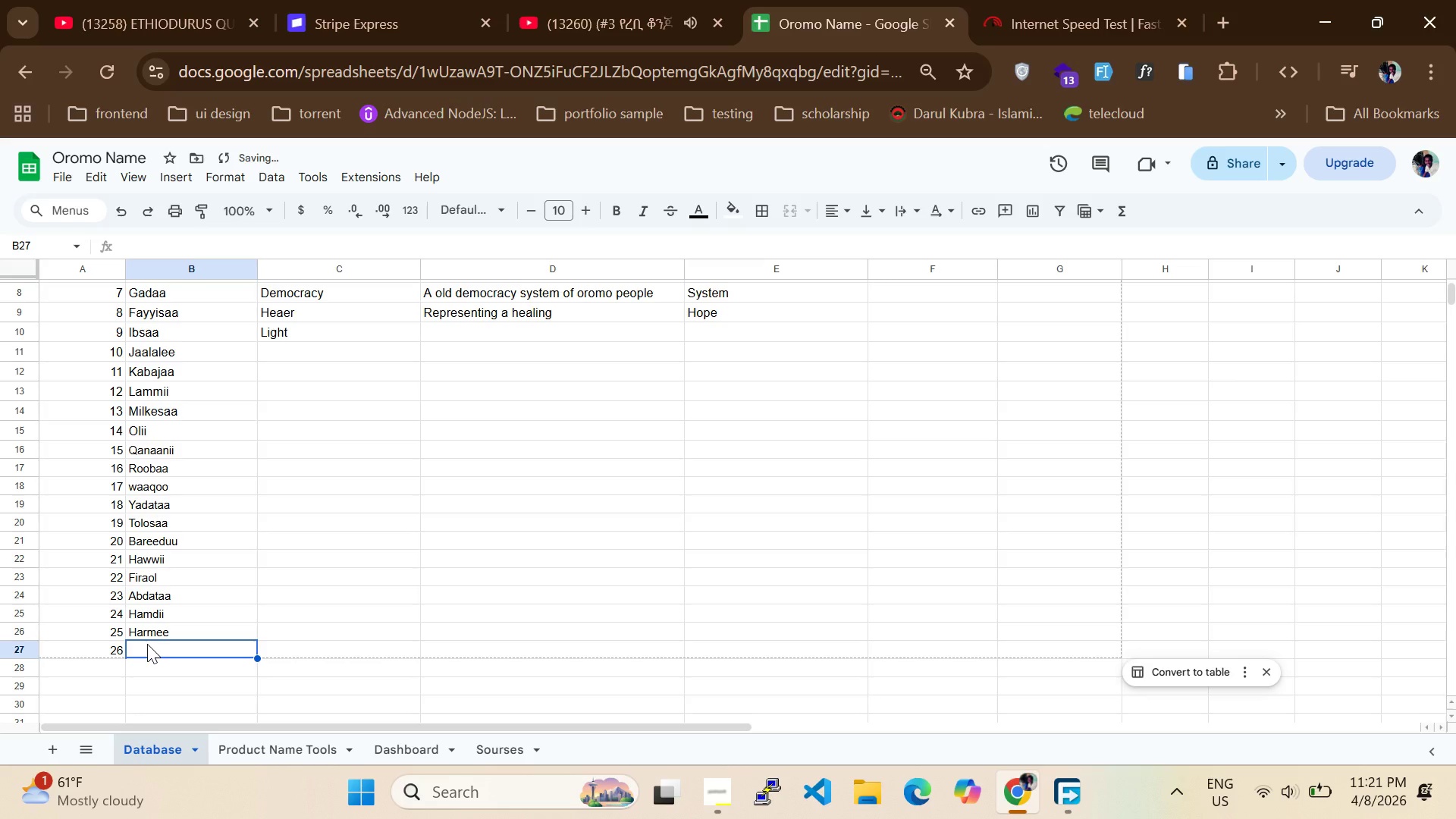 
type(Dachas)
 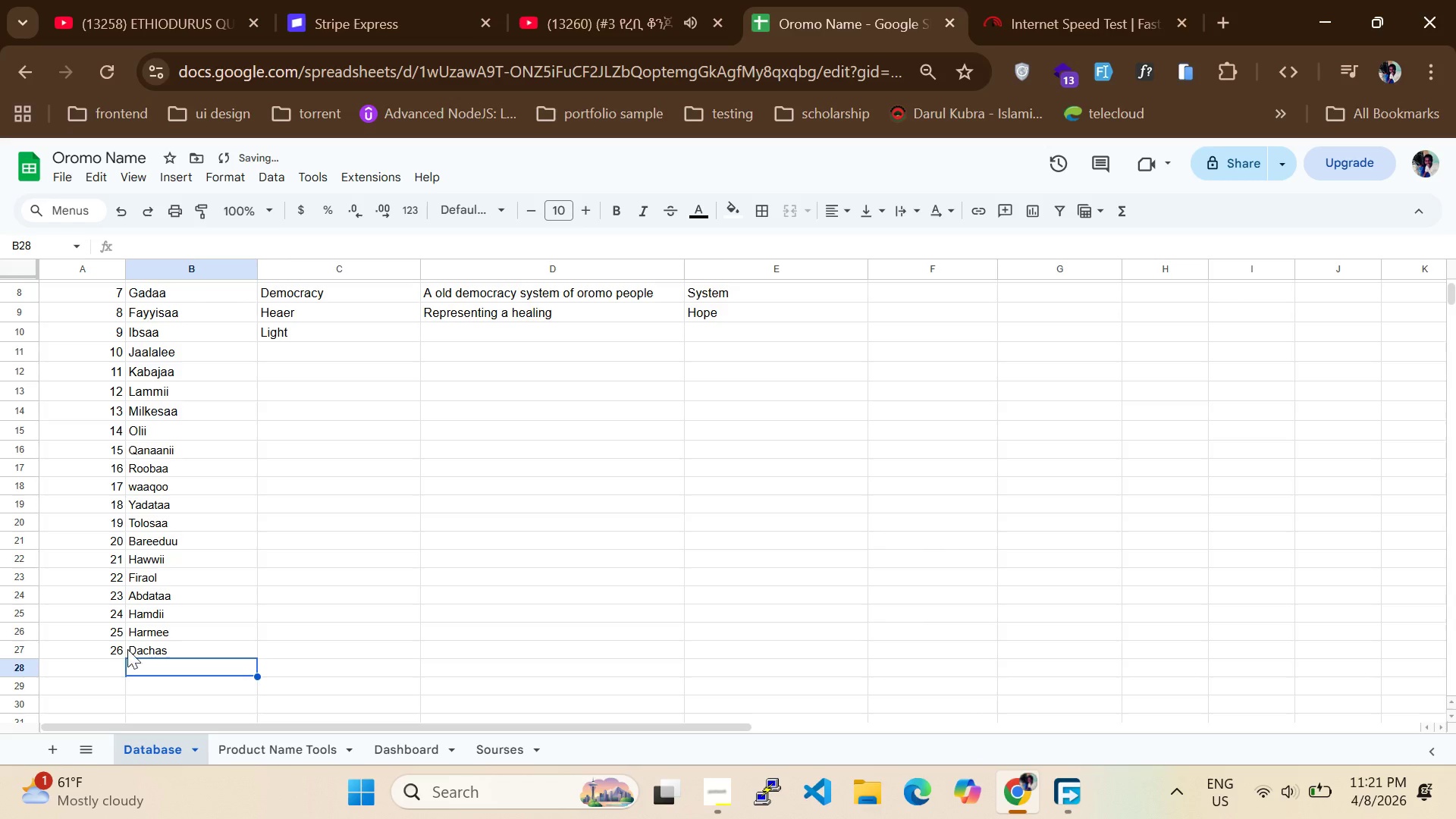 
left_click([115, 663])
 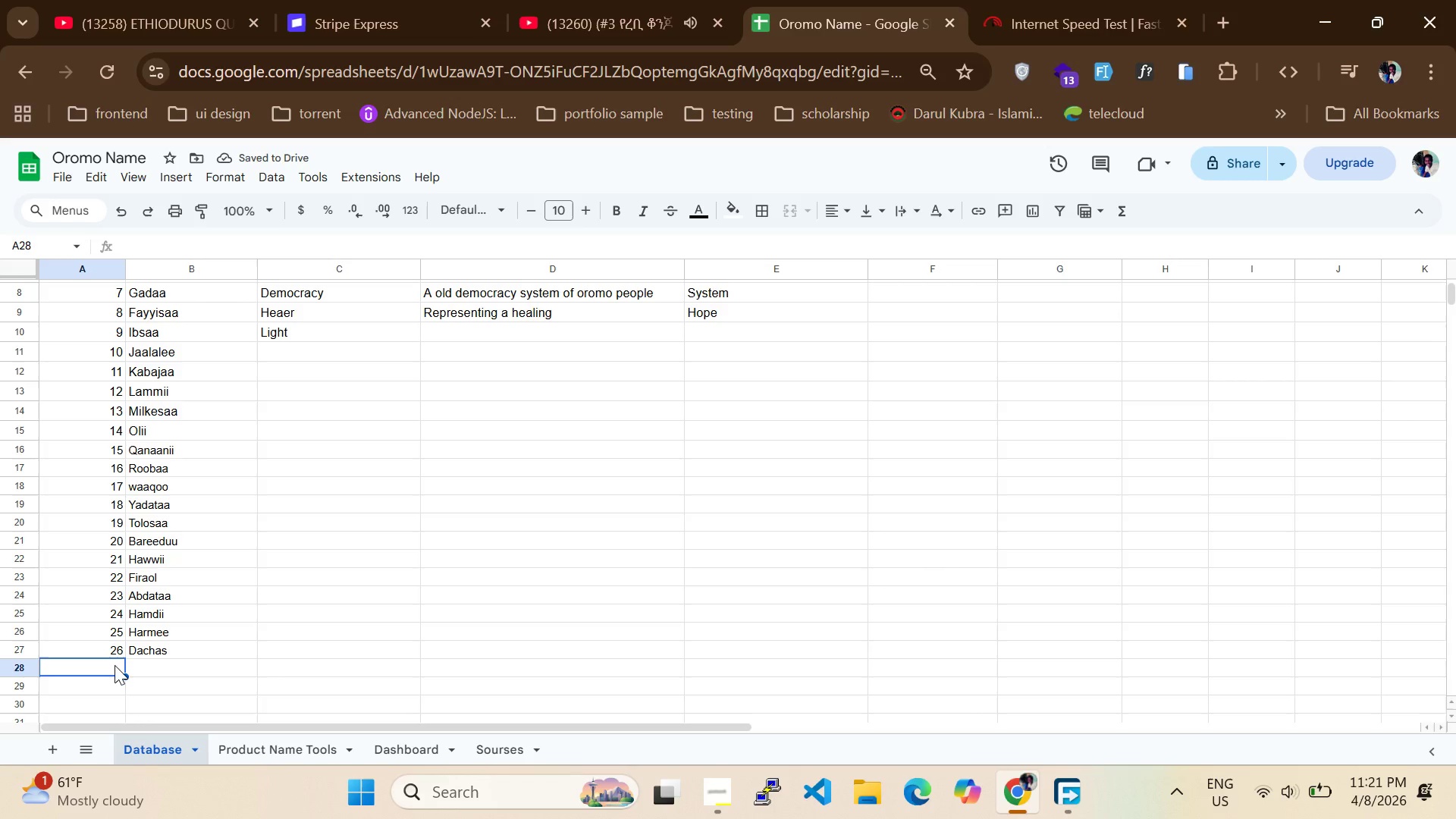 
type(27)
 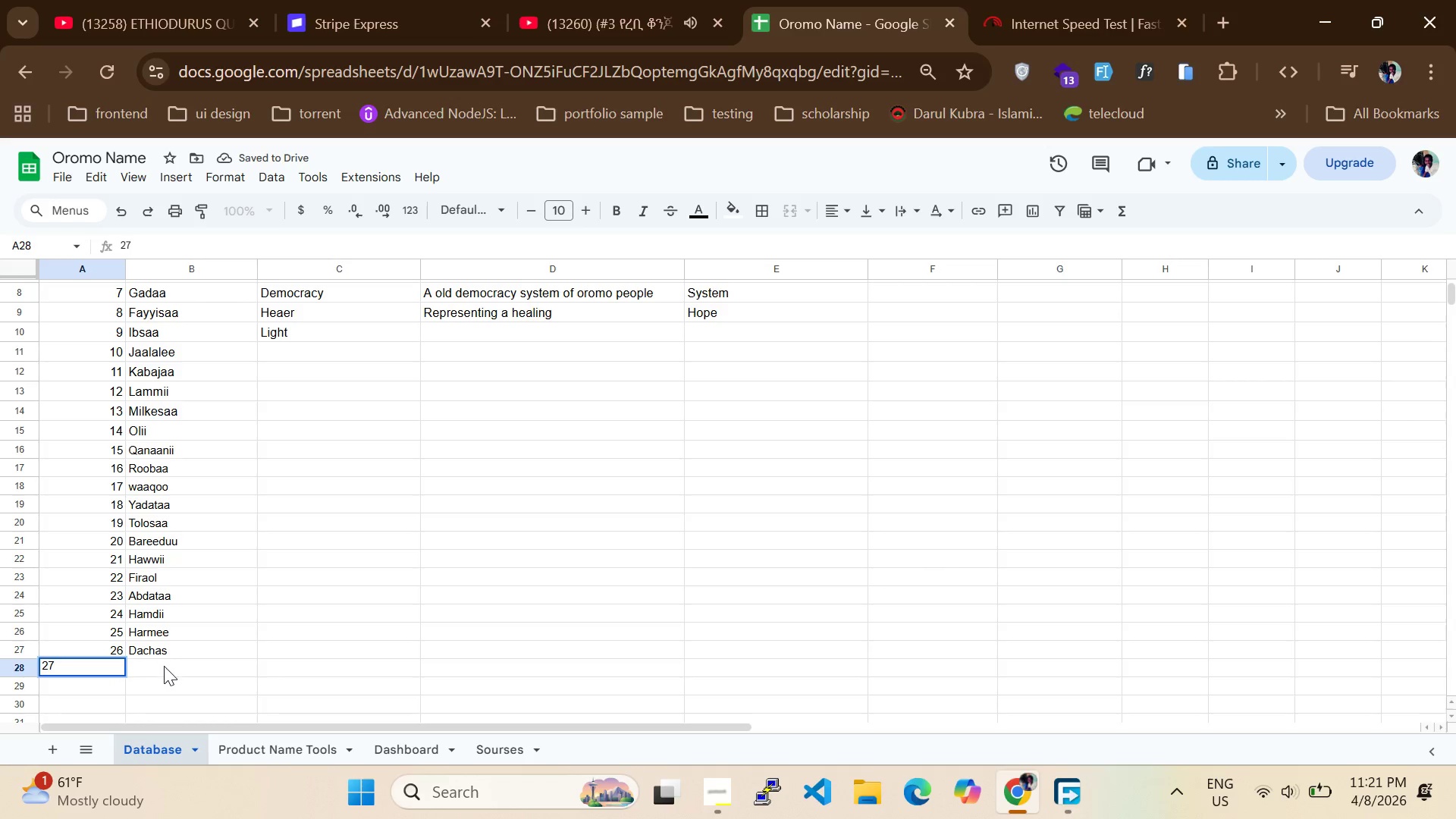 
left_click([164, 666])
 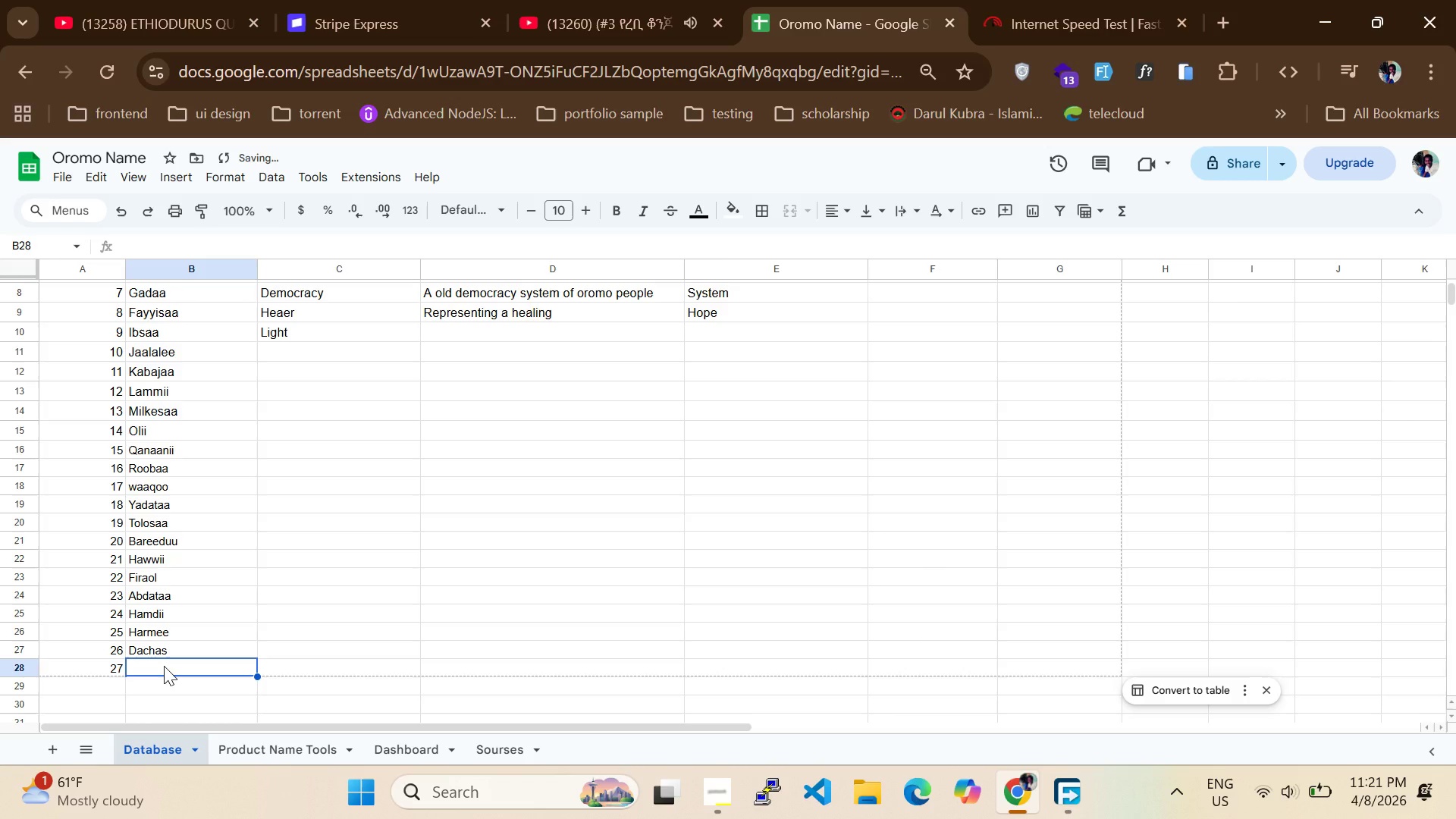 
left_click([162, 666])
 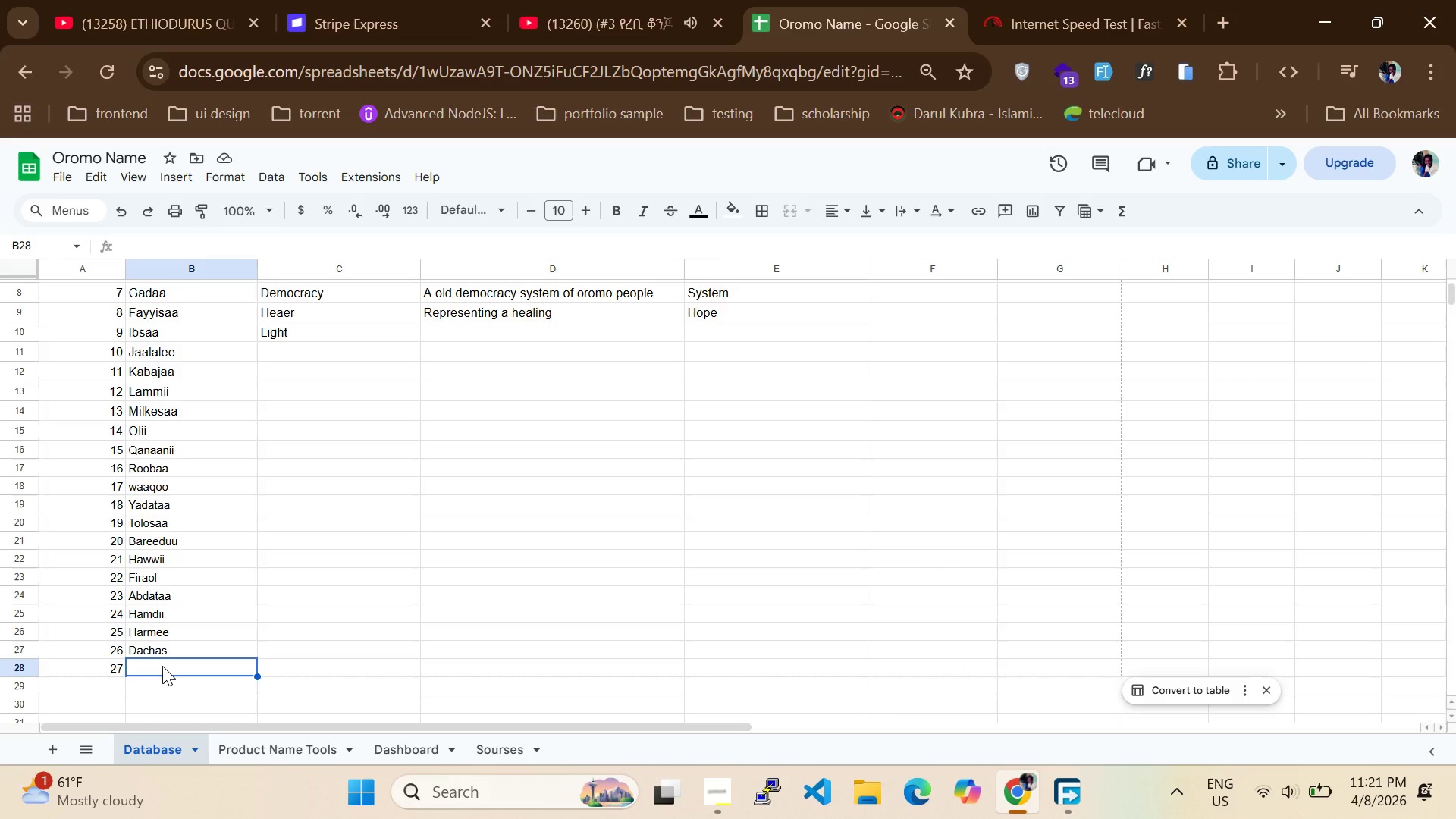 
type(i)
key(Backspace)
type(Iliilii)
 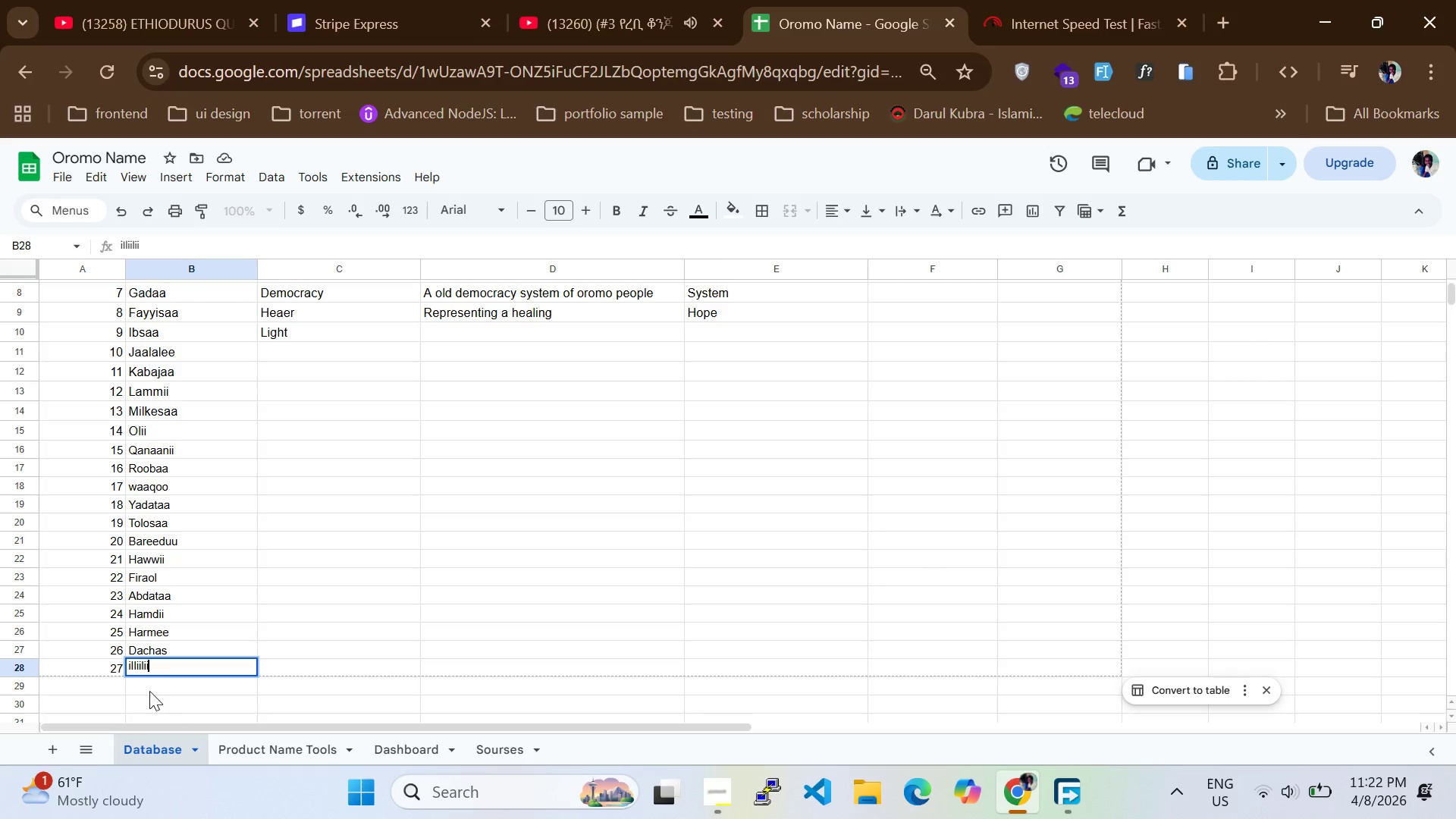 
left_click([147, 682])
 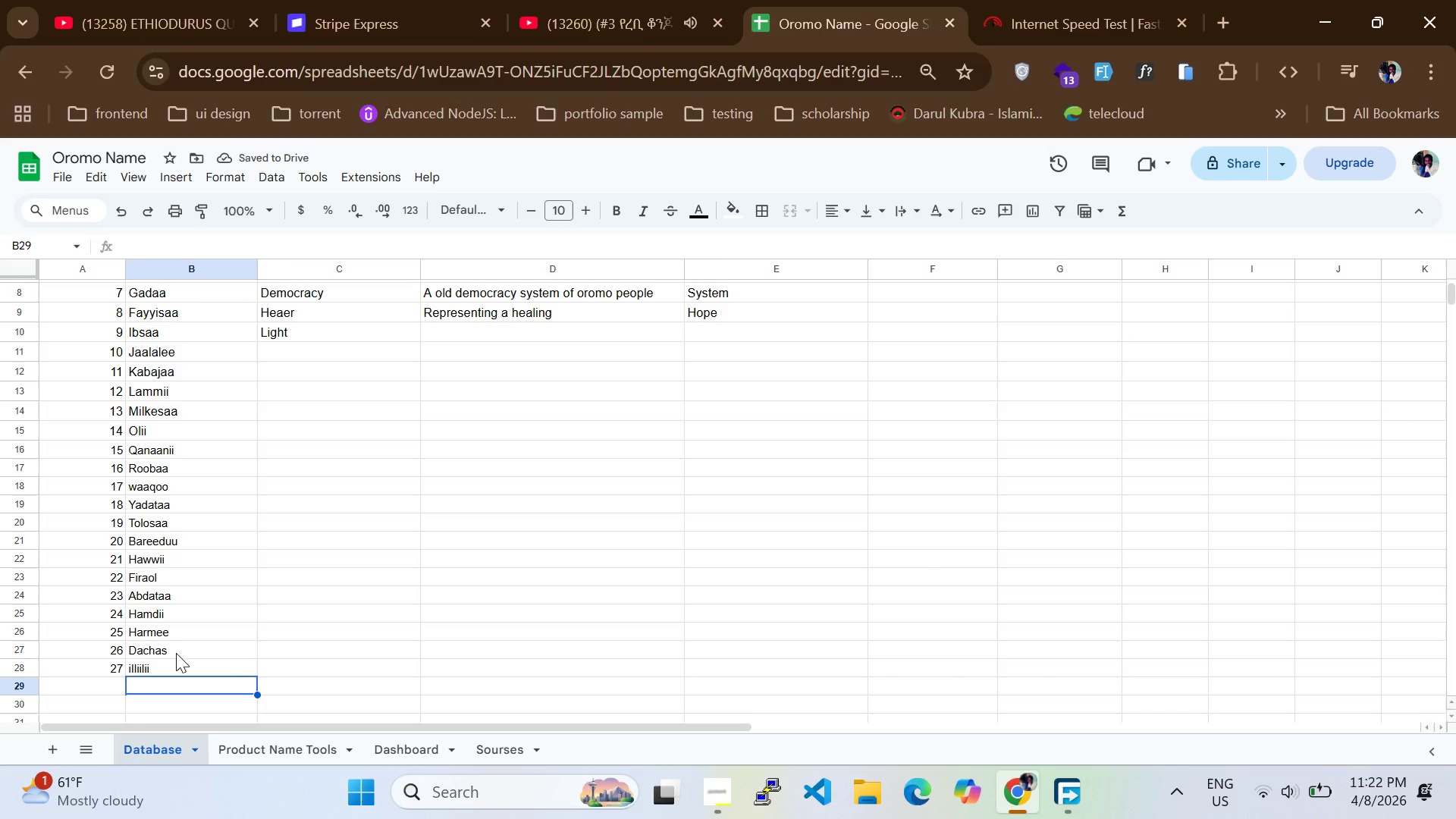 
type(Tulluu)
 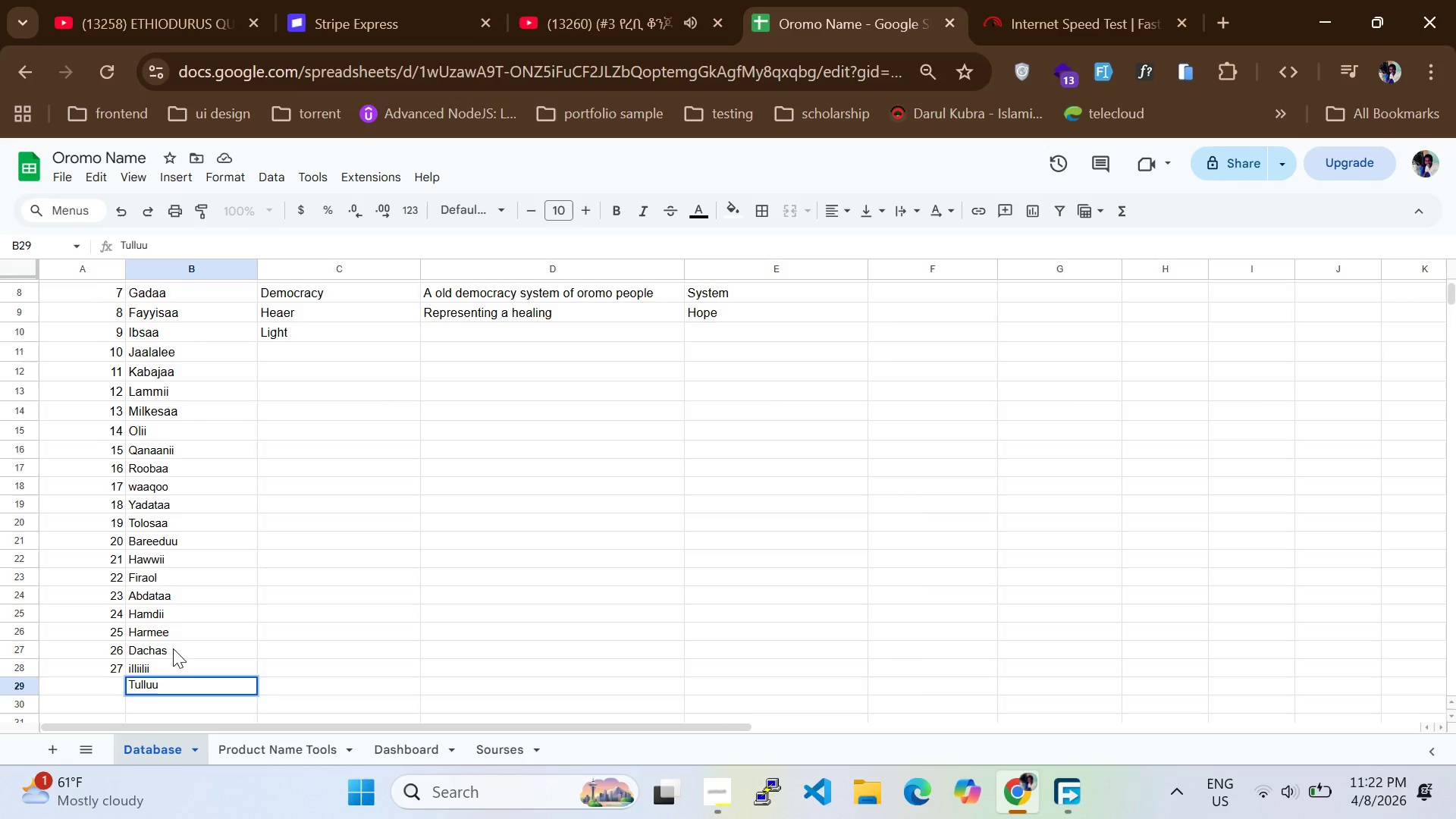 
scroll: coordinate [173, 648], scroll_direction: down, amount: 1.0
 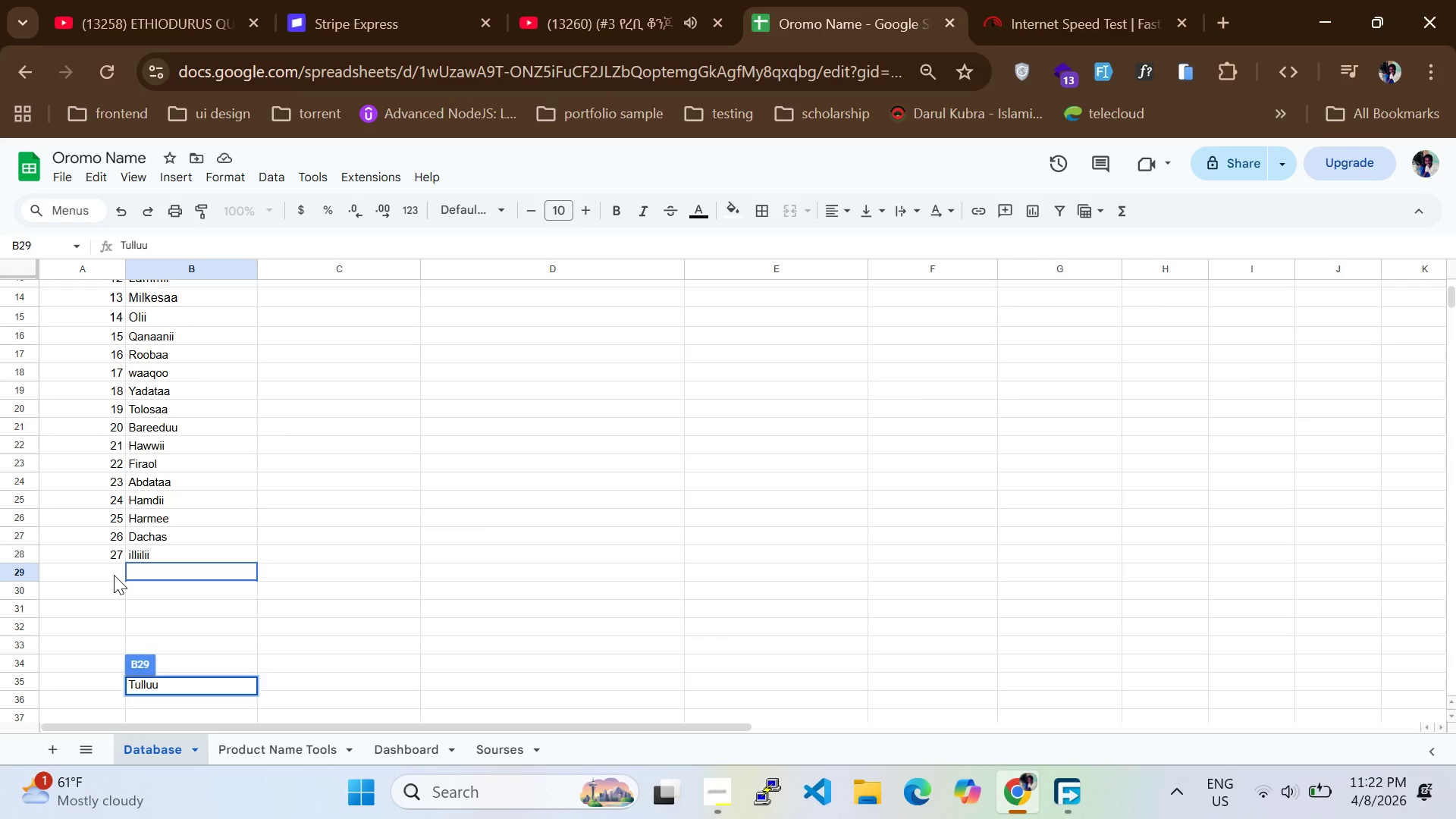 
left_click([114, 575])
 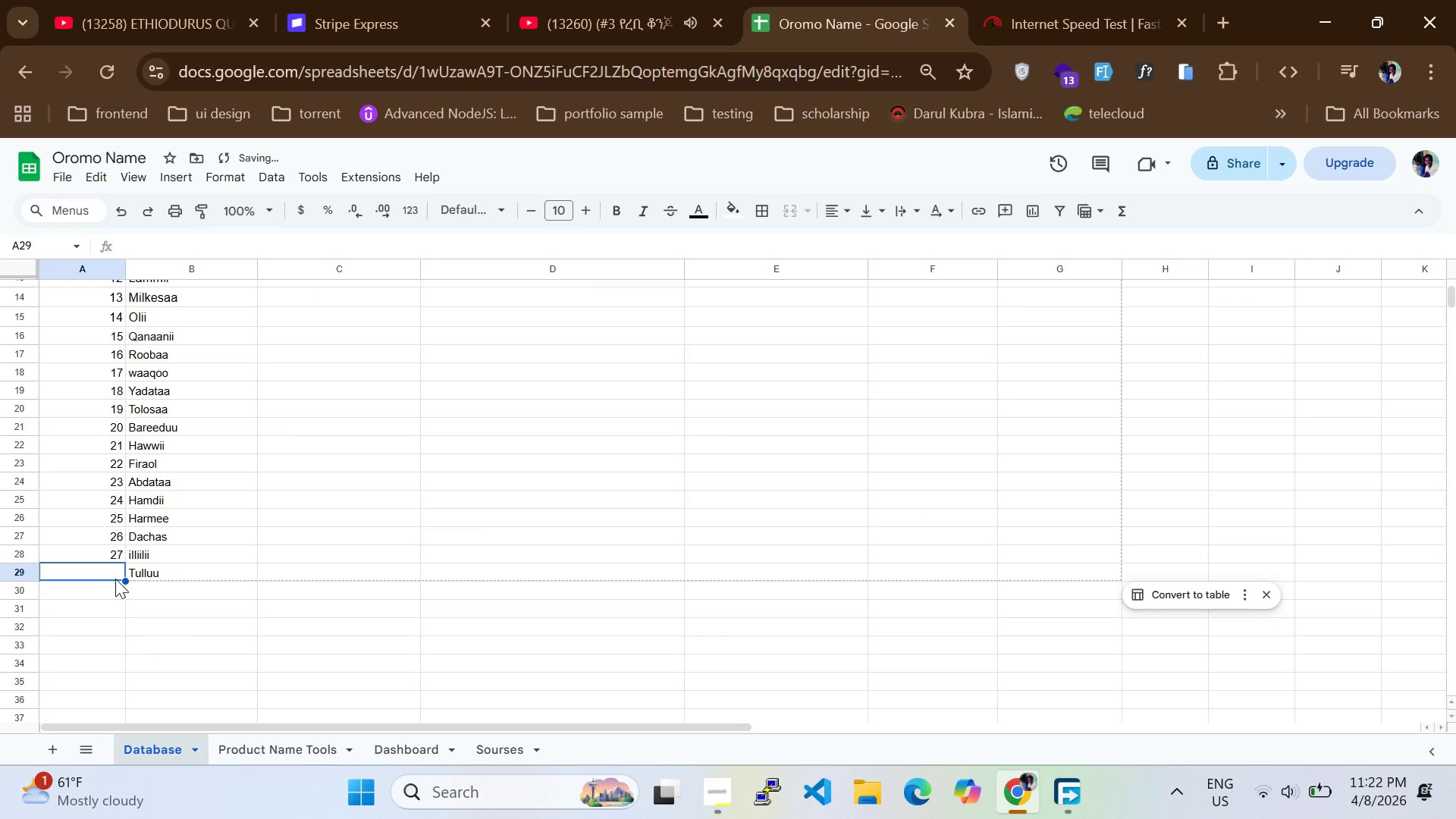 
type(29)
 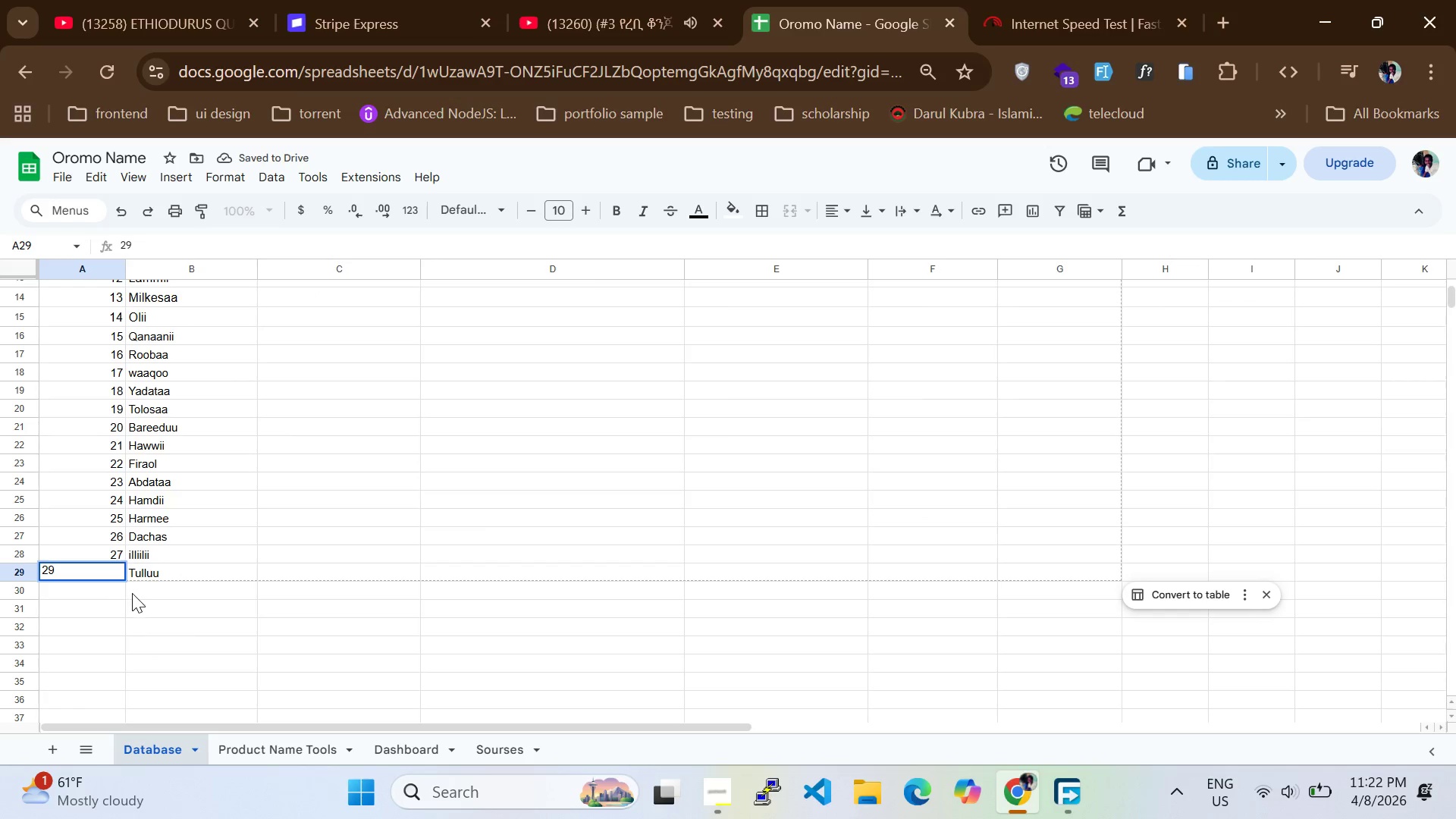 
key(Backspace)
 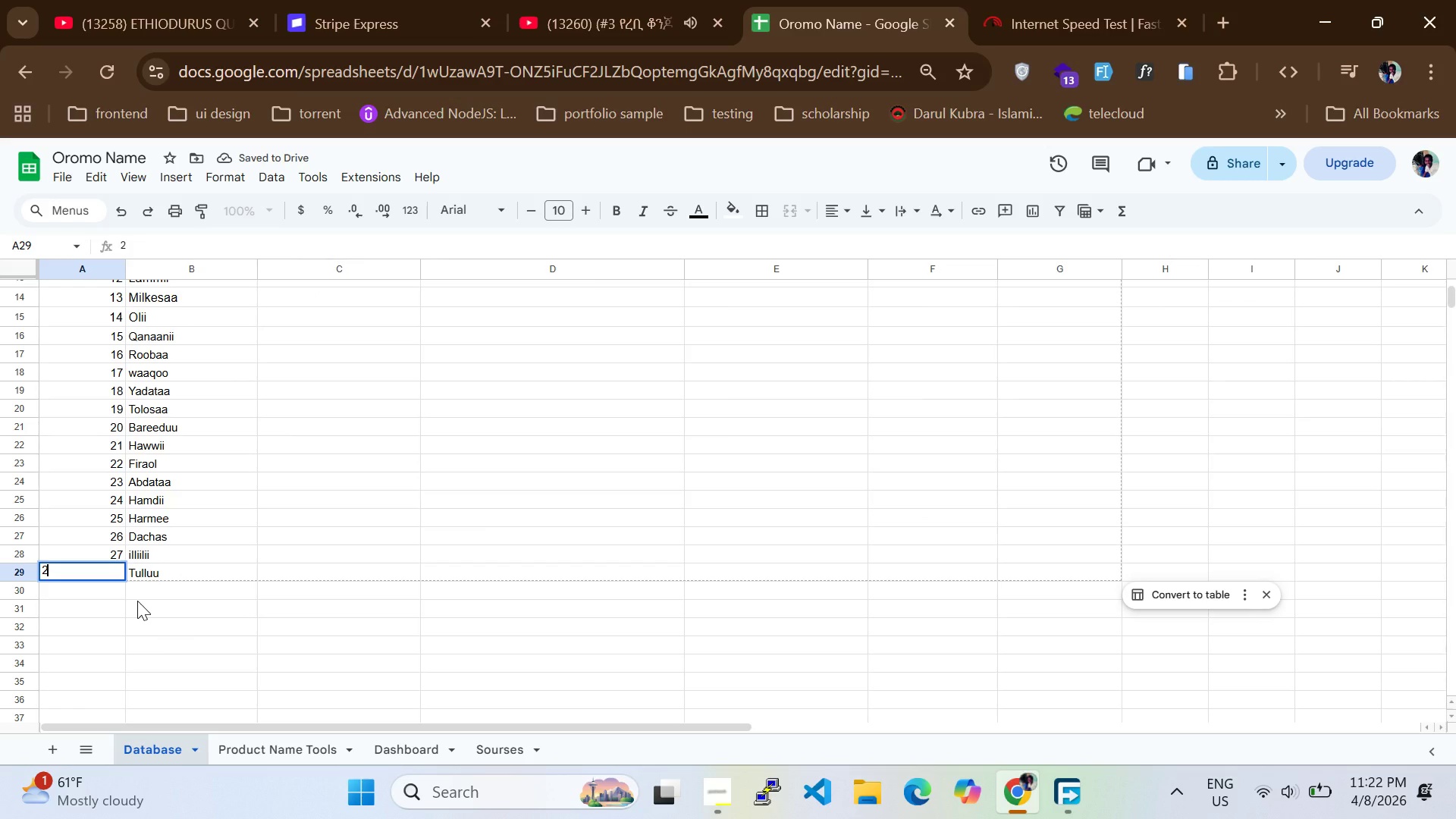 
key(8)
 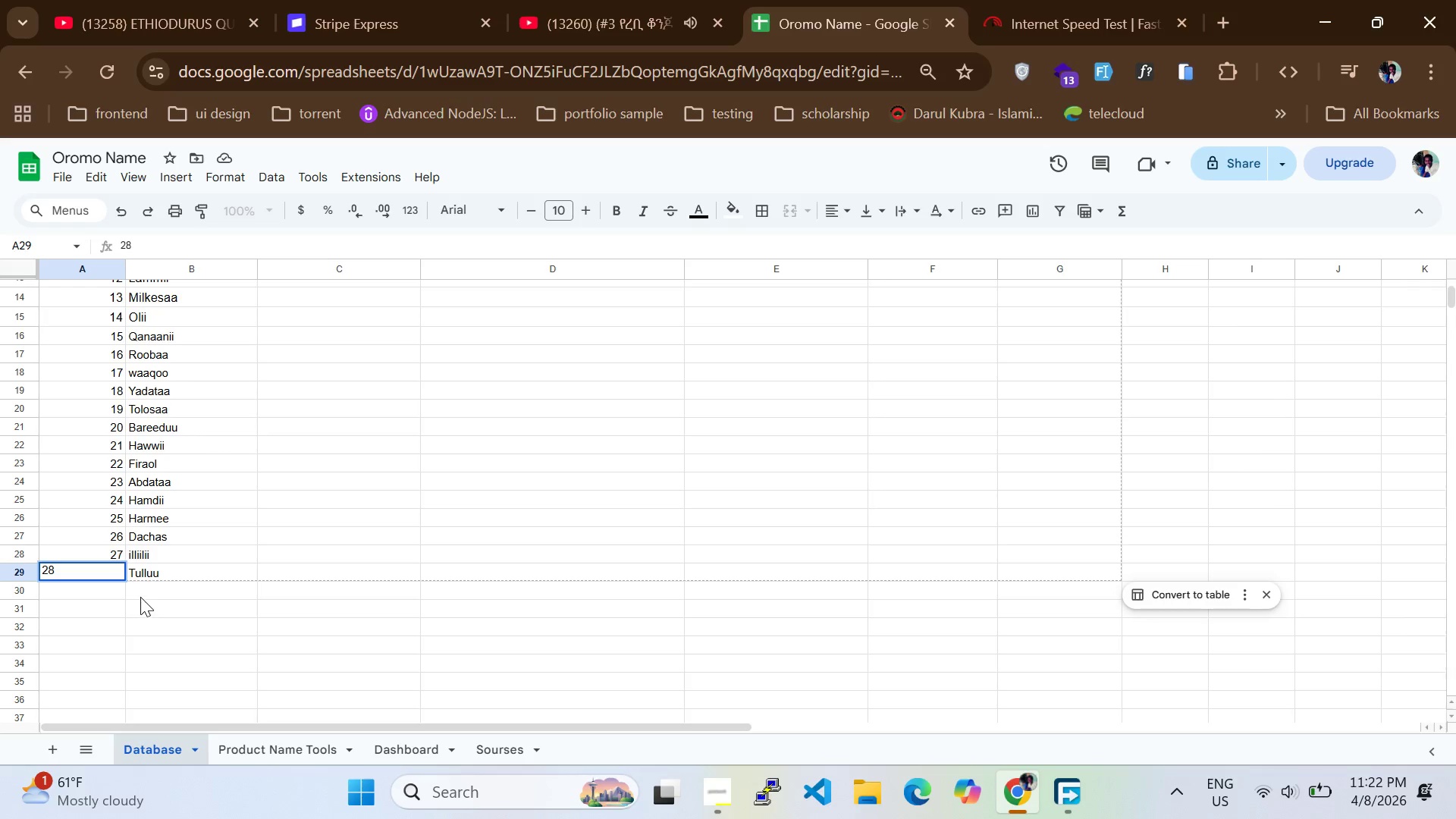 
left_click([138, 592])
 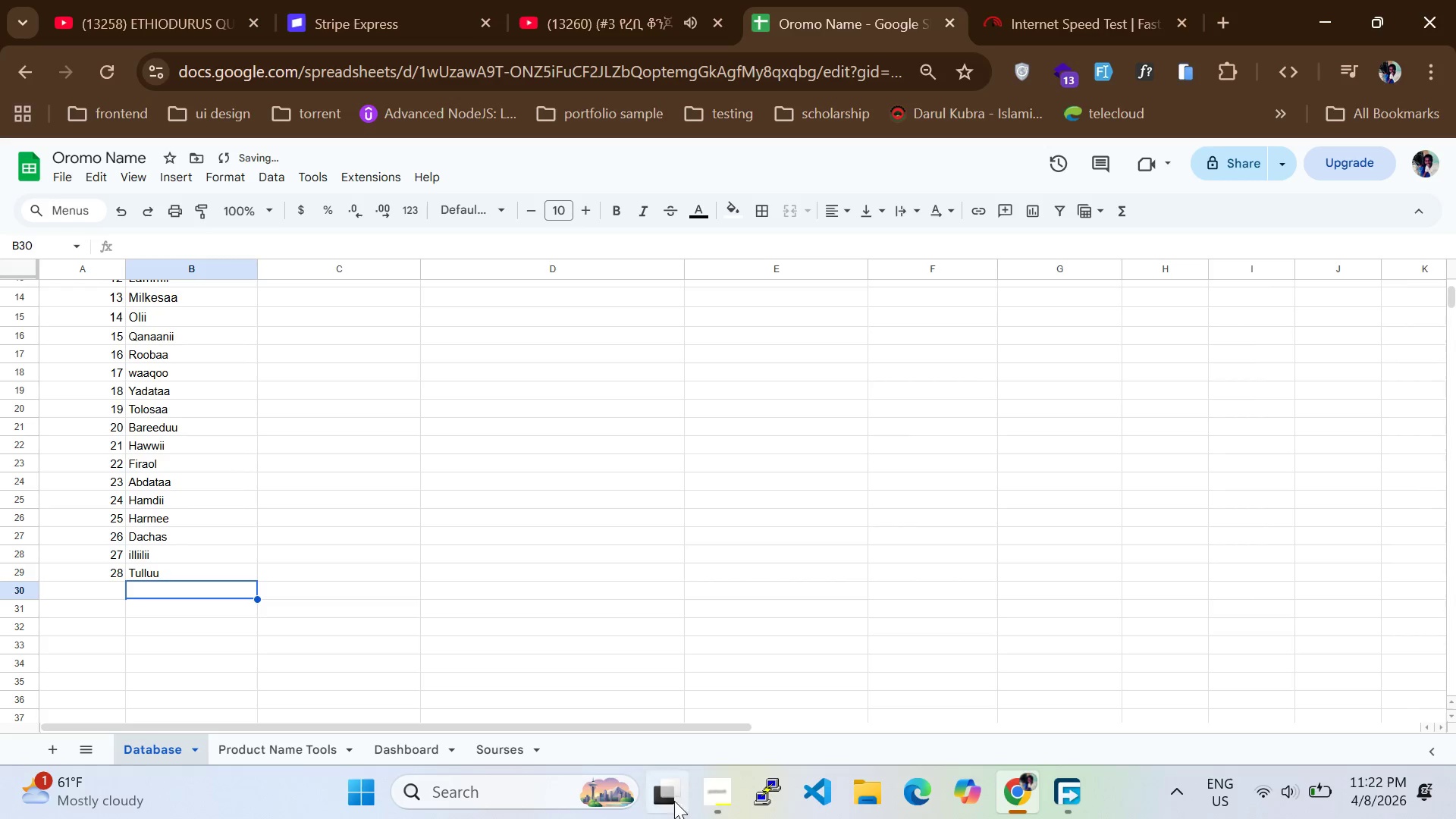 
left_click([711, 817])